 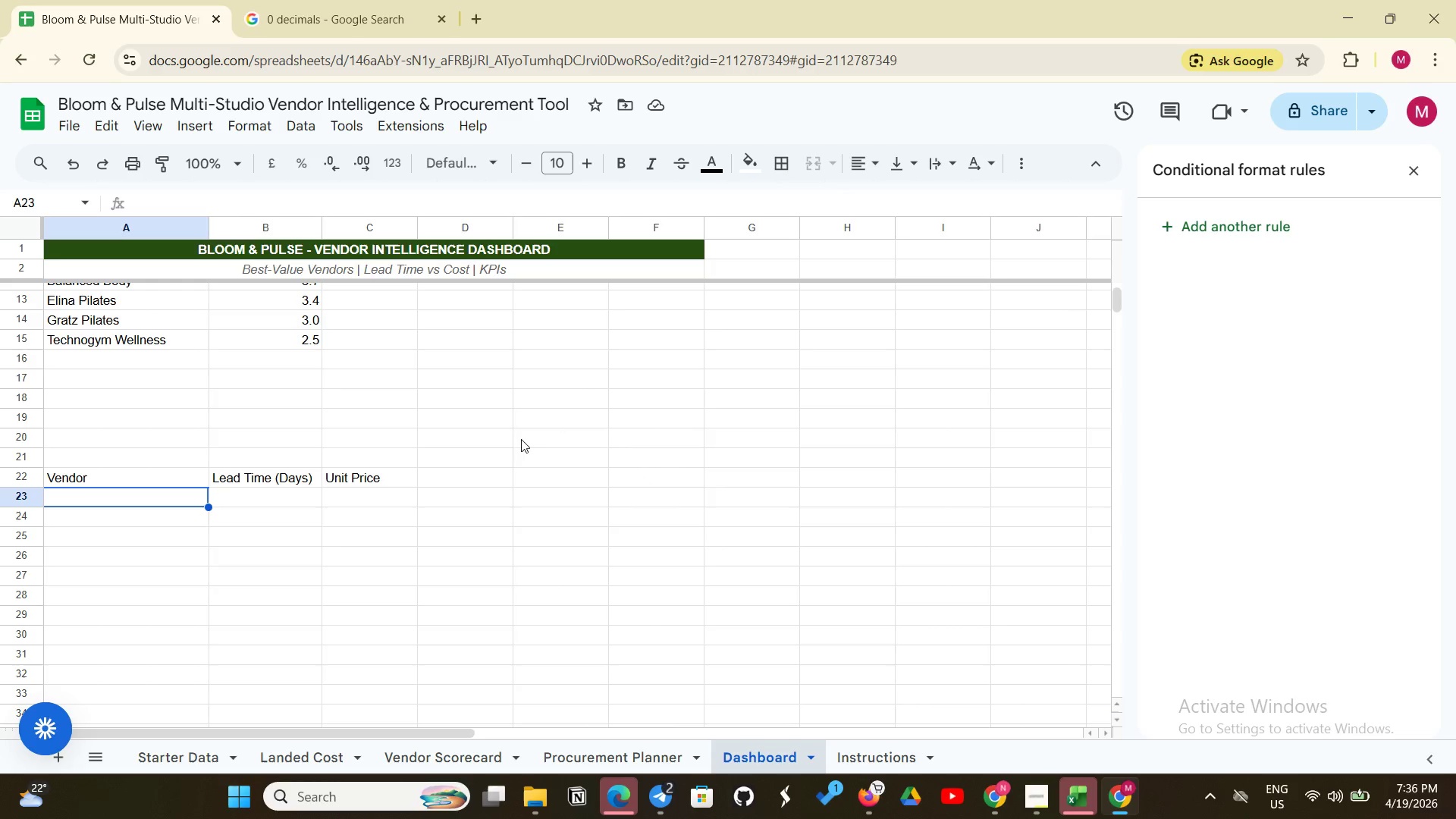 
hold_key(key=ShiftLeft, duration=1.26)
 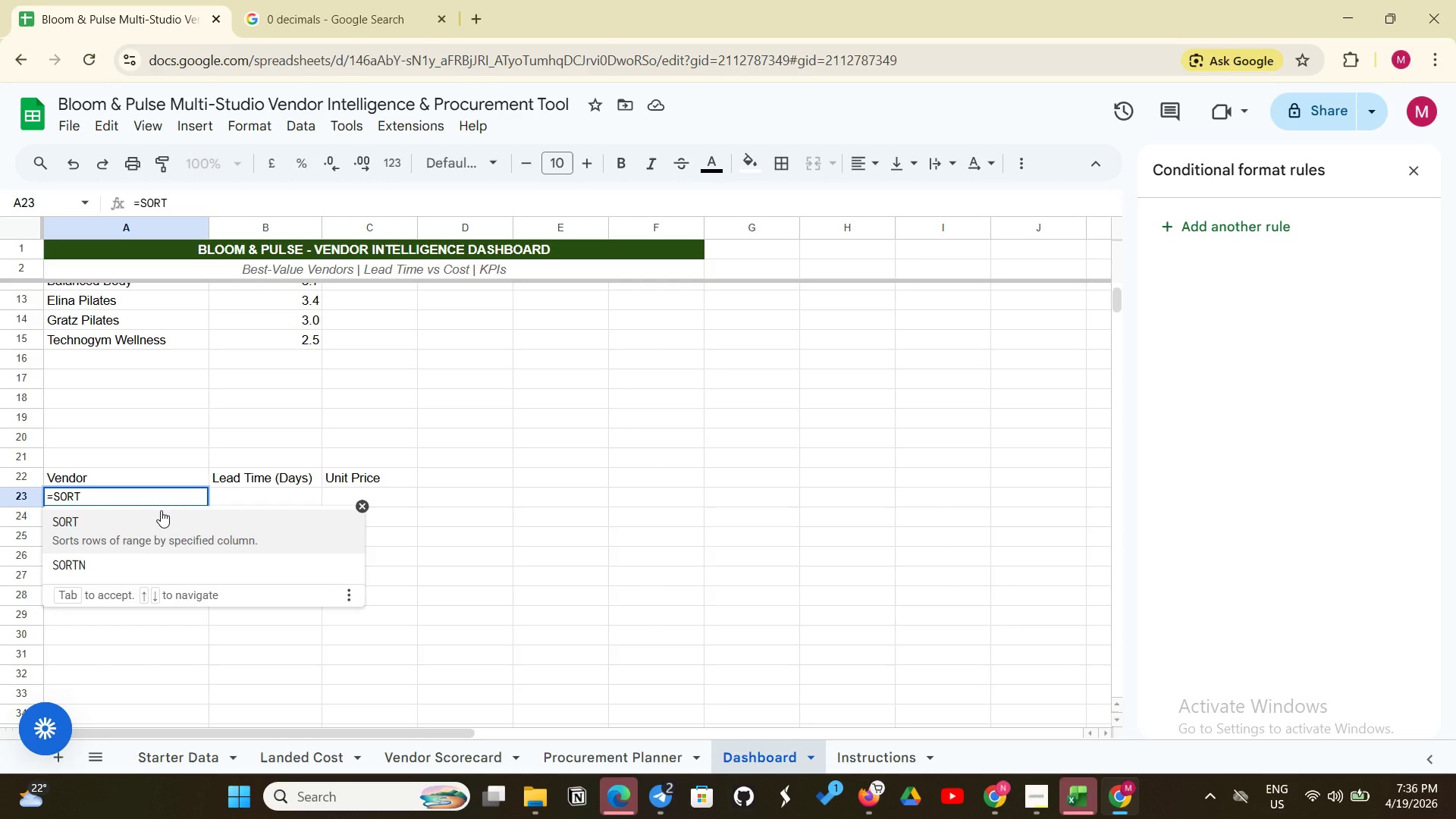 
hold_key(key=ShiftLeft, duration=0.42)
 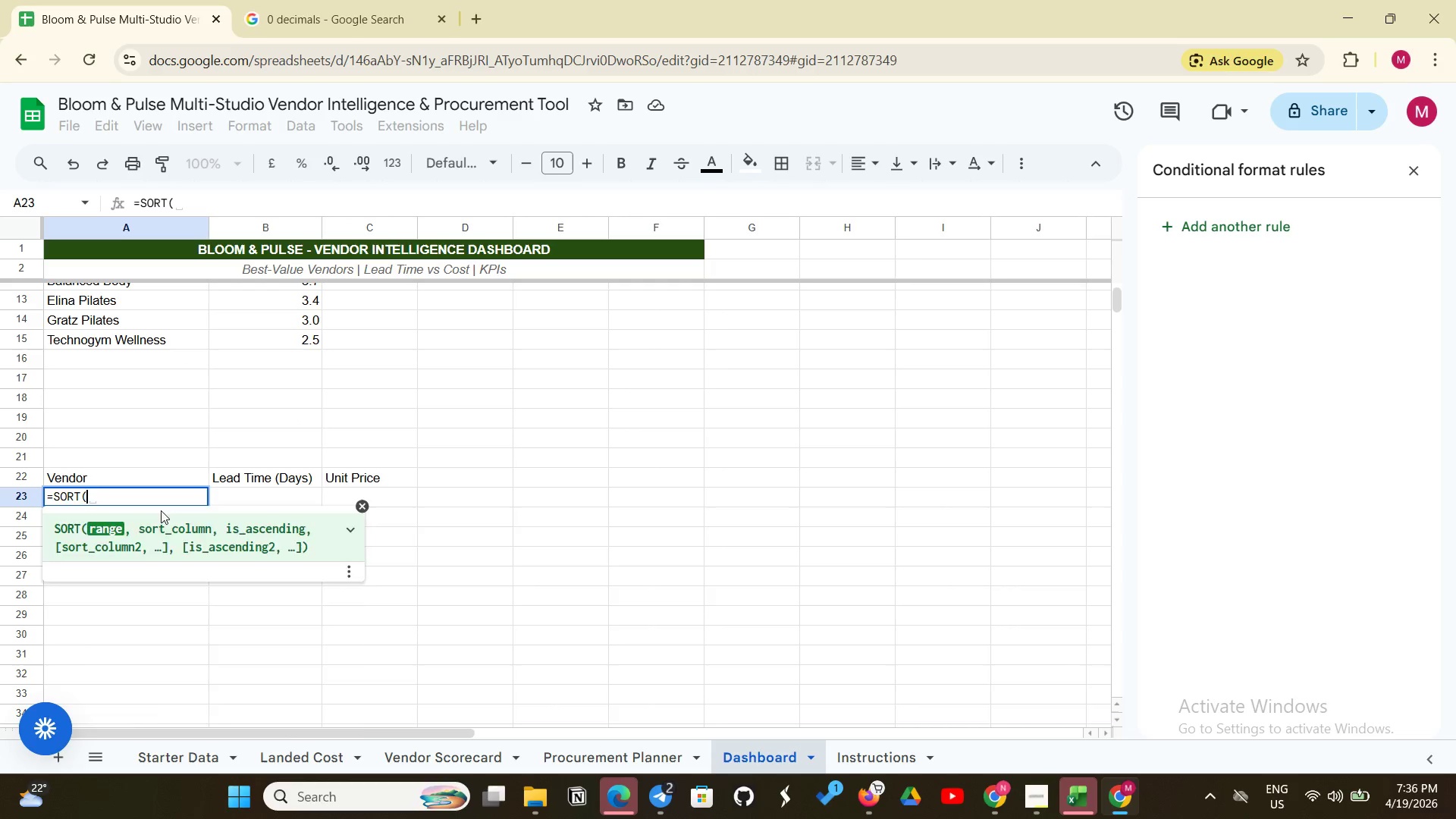 
hold_key(key=ShiftLeft, duration=1.81)
 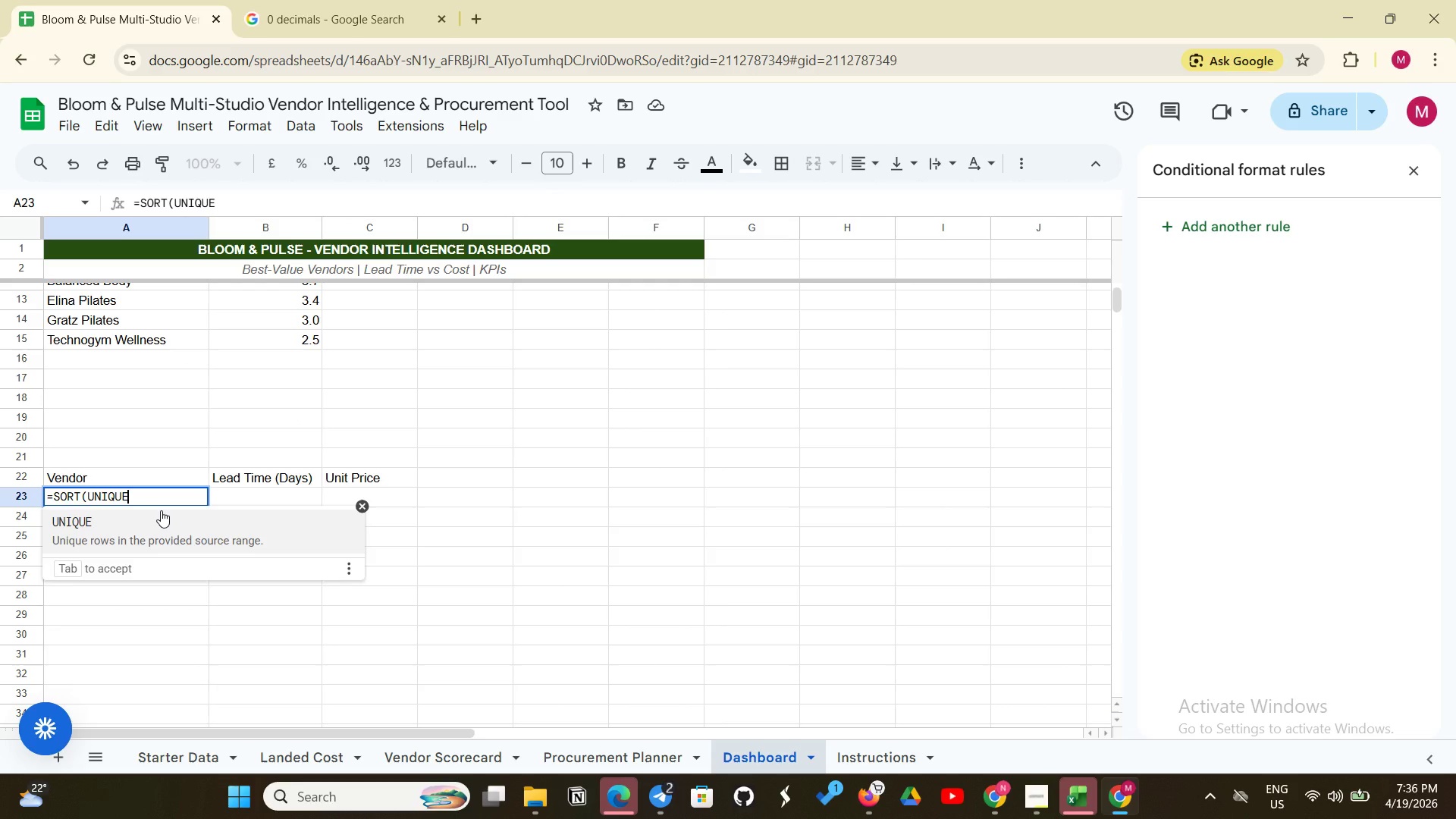 
hold_key(key=ShiftLeft, duration=0.36)
 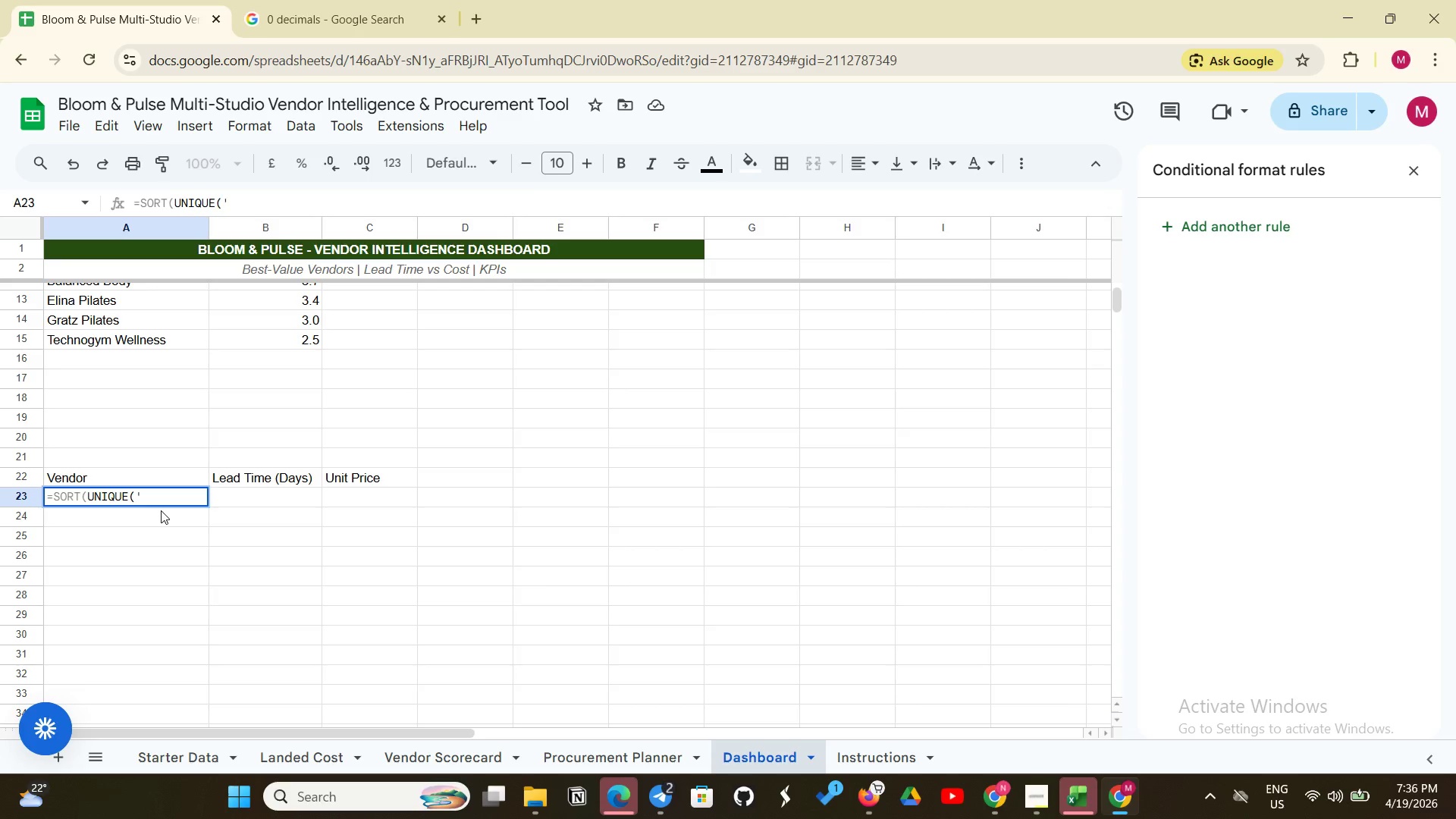 
wait(5.08)
 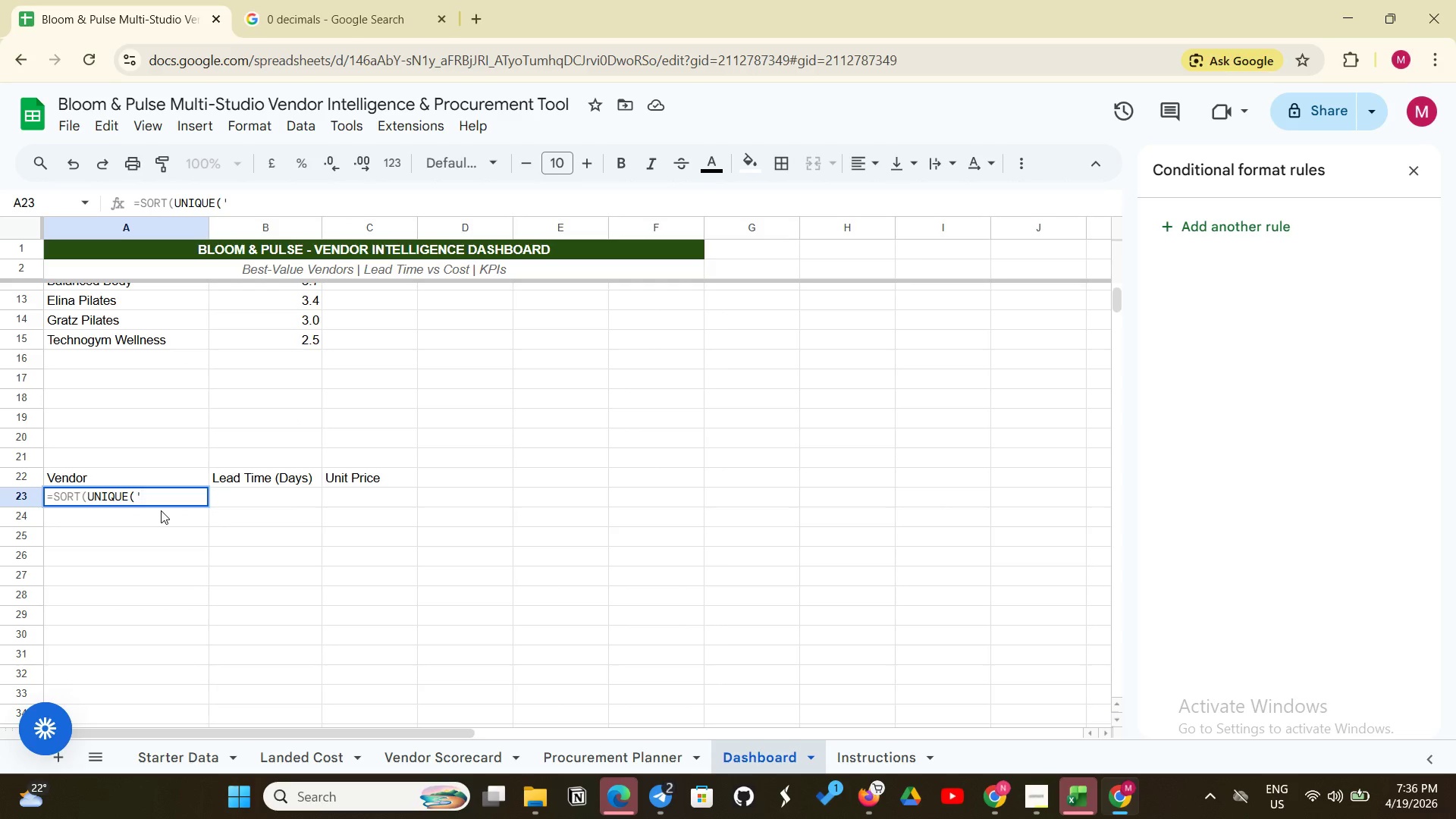 
type(Starter Data')
 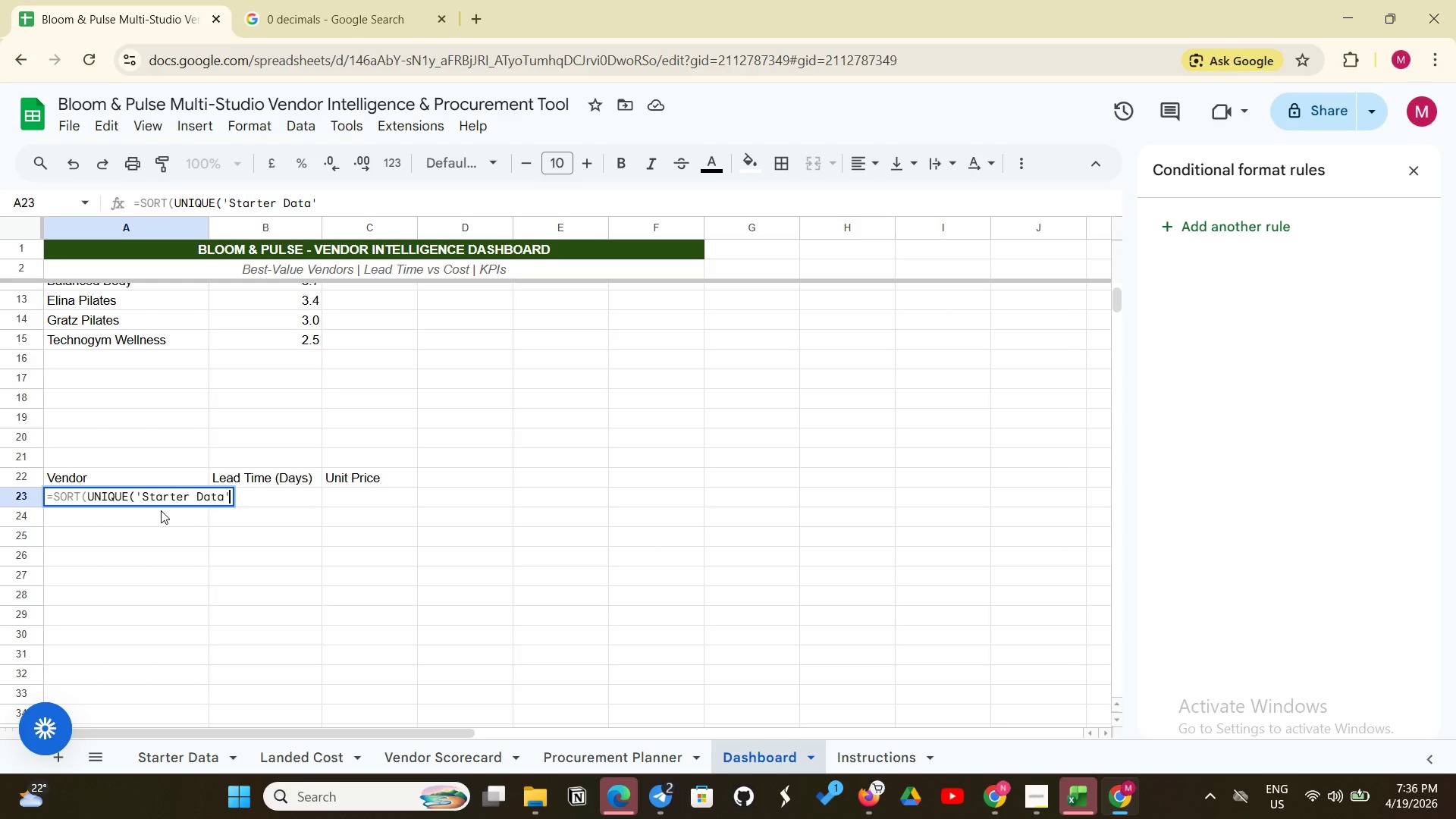 
type(!B2:B)))
 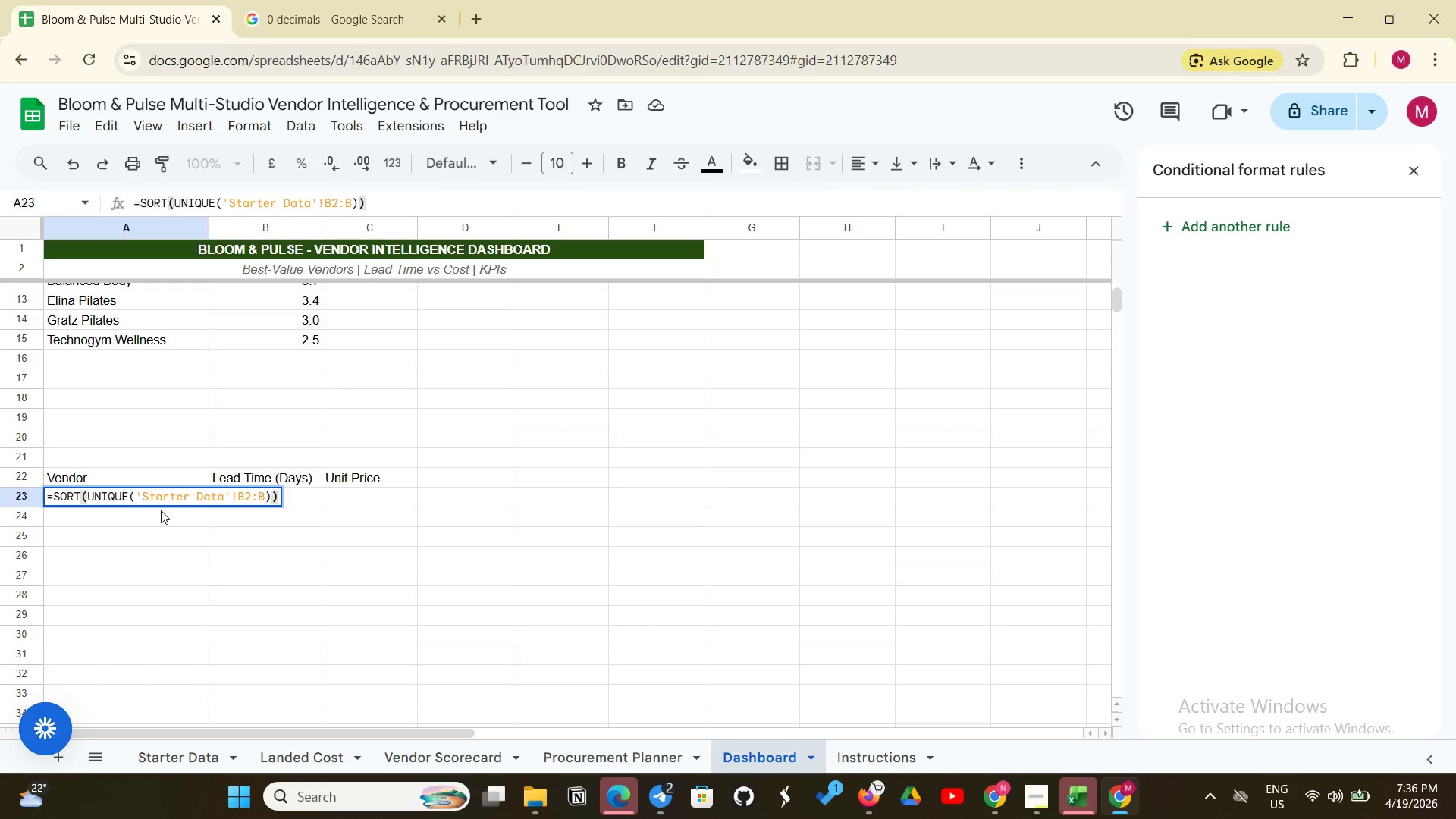 
key(Enter)
 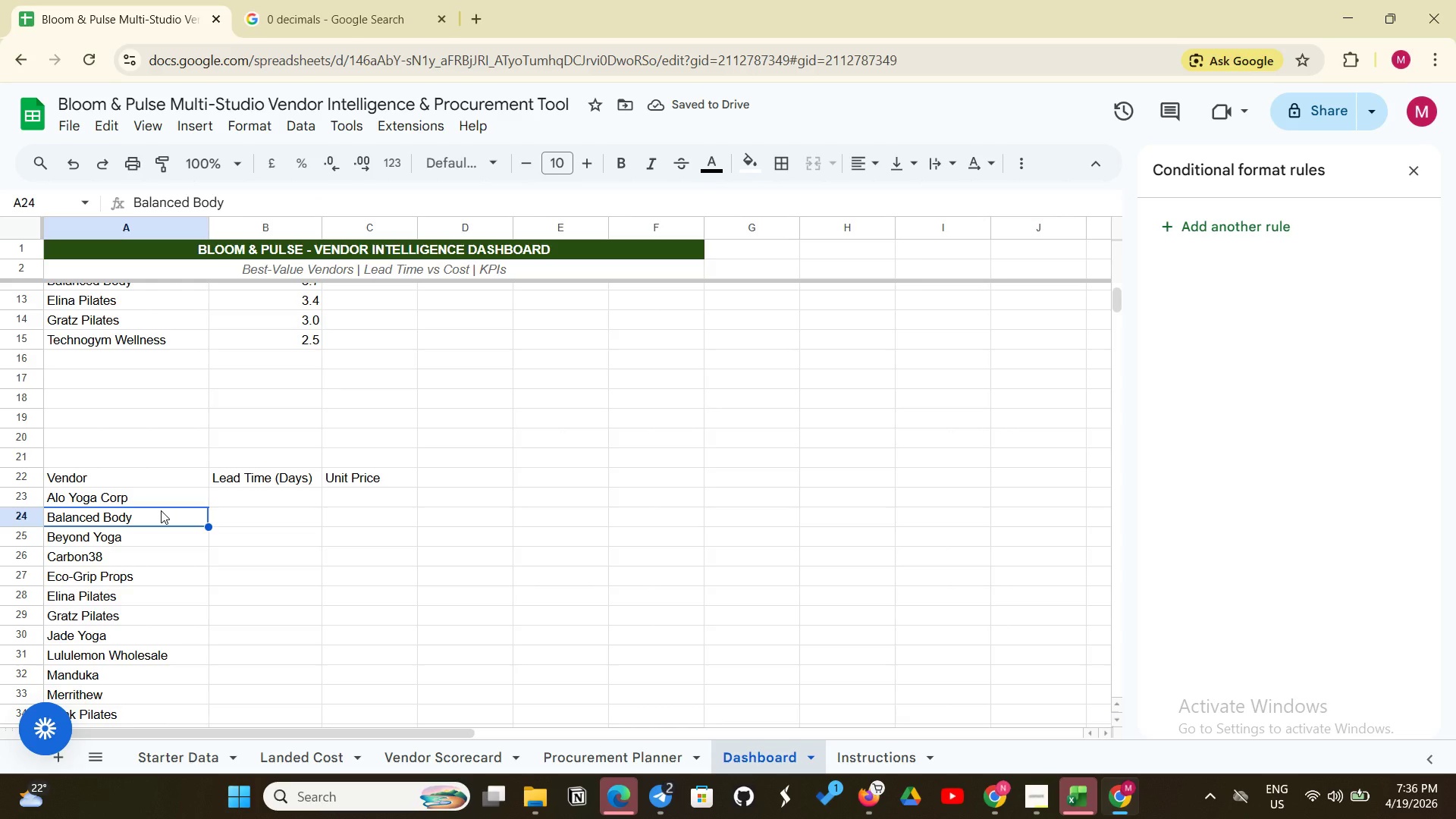 
wait(9.84)
 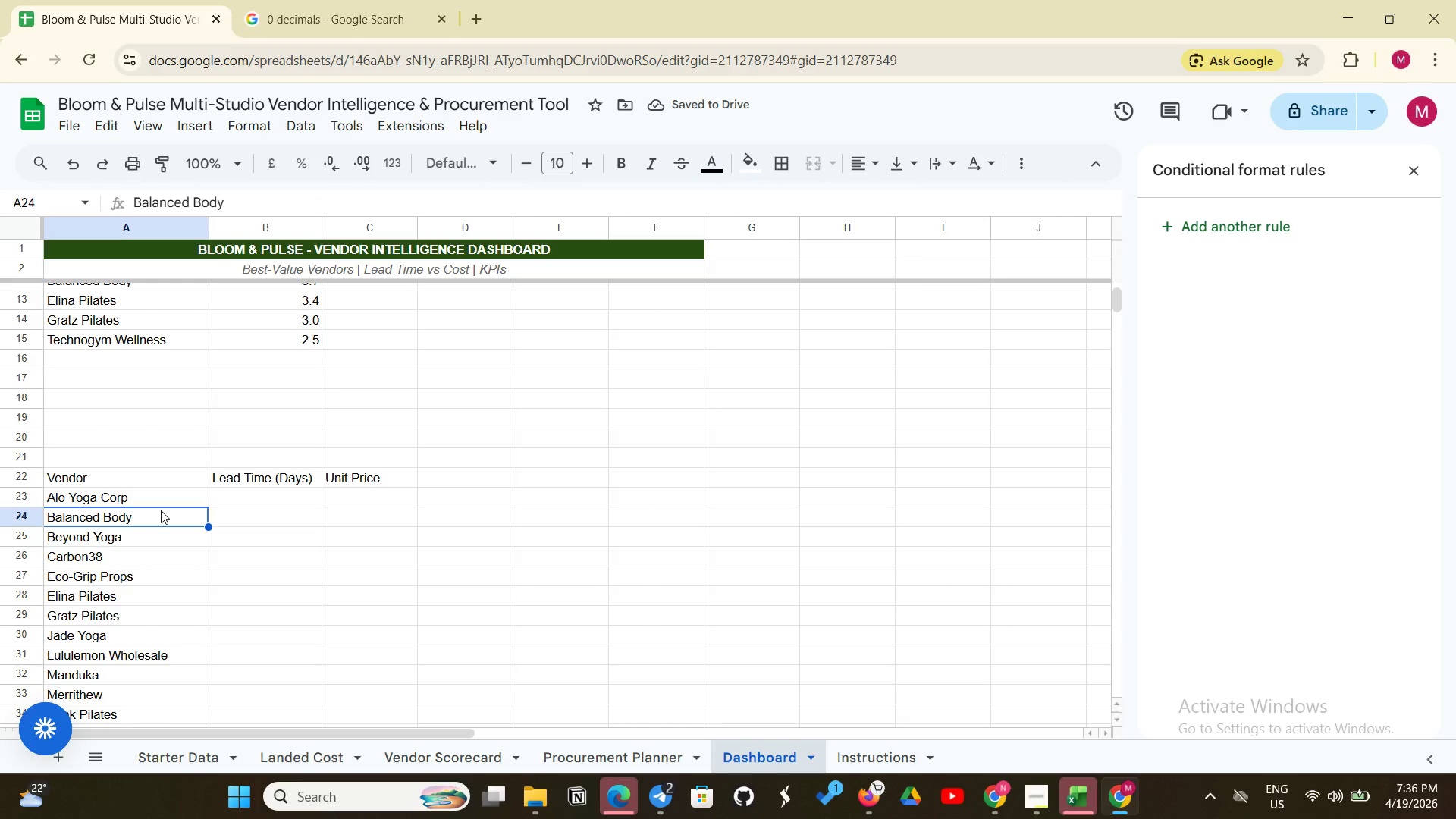 
scroll: coordinate [141, 368], scroll_direction: down, amount: 3.0
 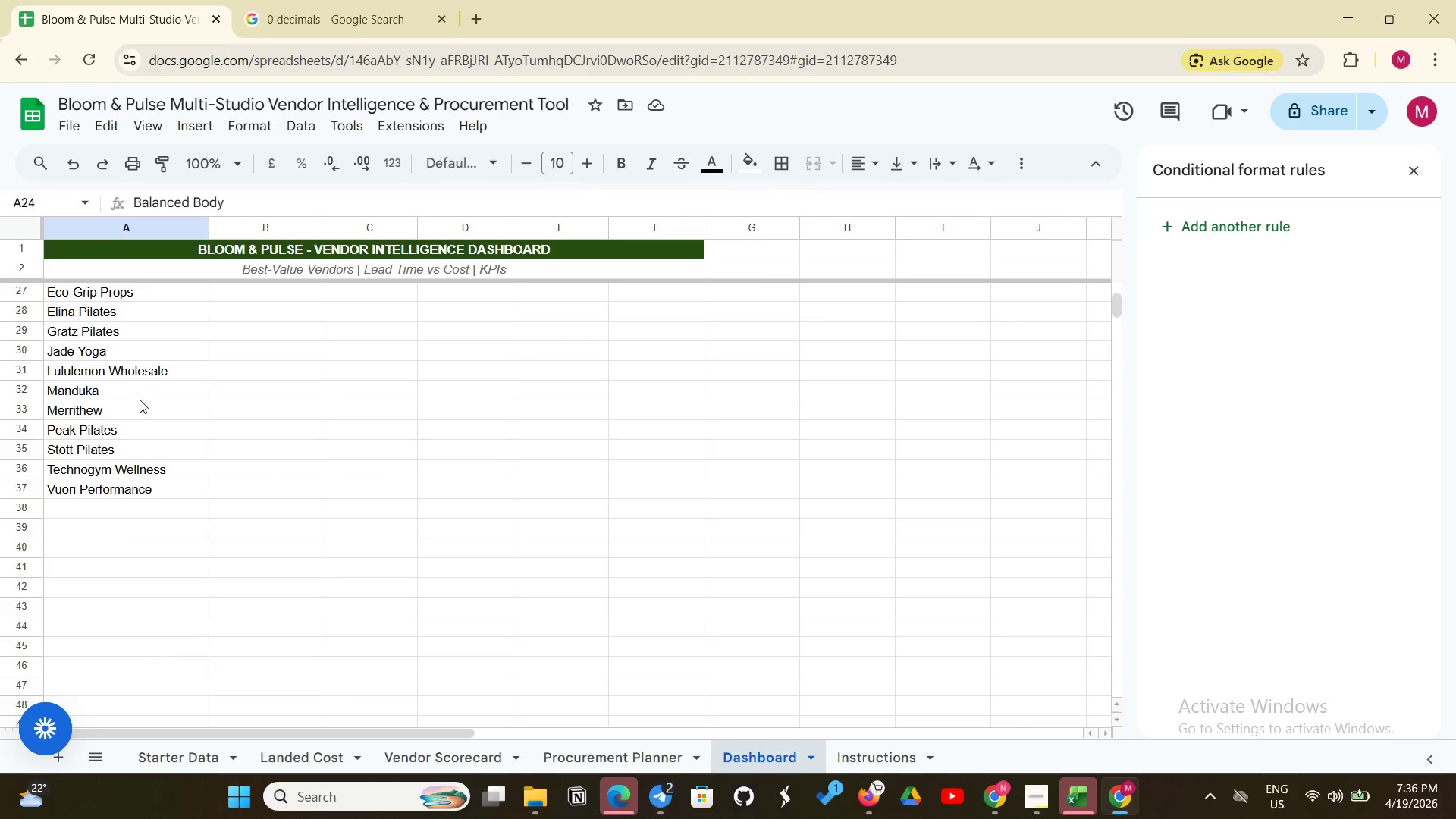 
scroll: coordinate [143, 402], scroll_direction: up, amount: 3.0
 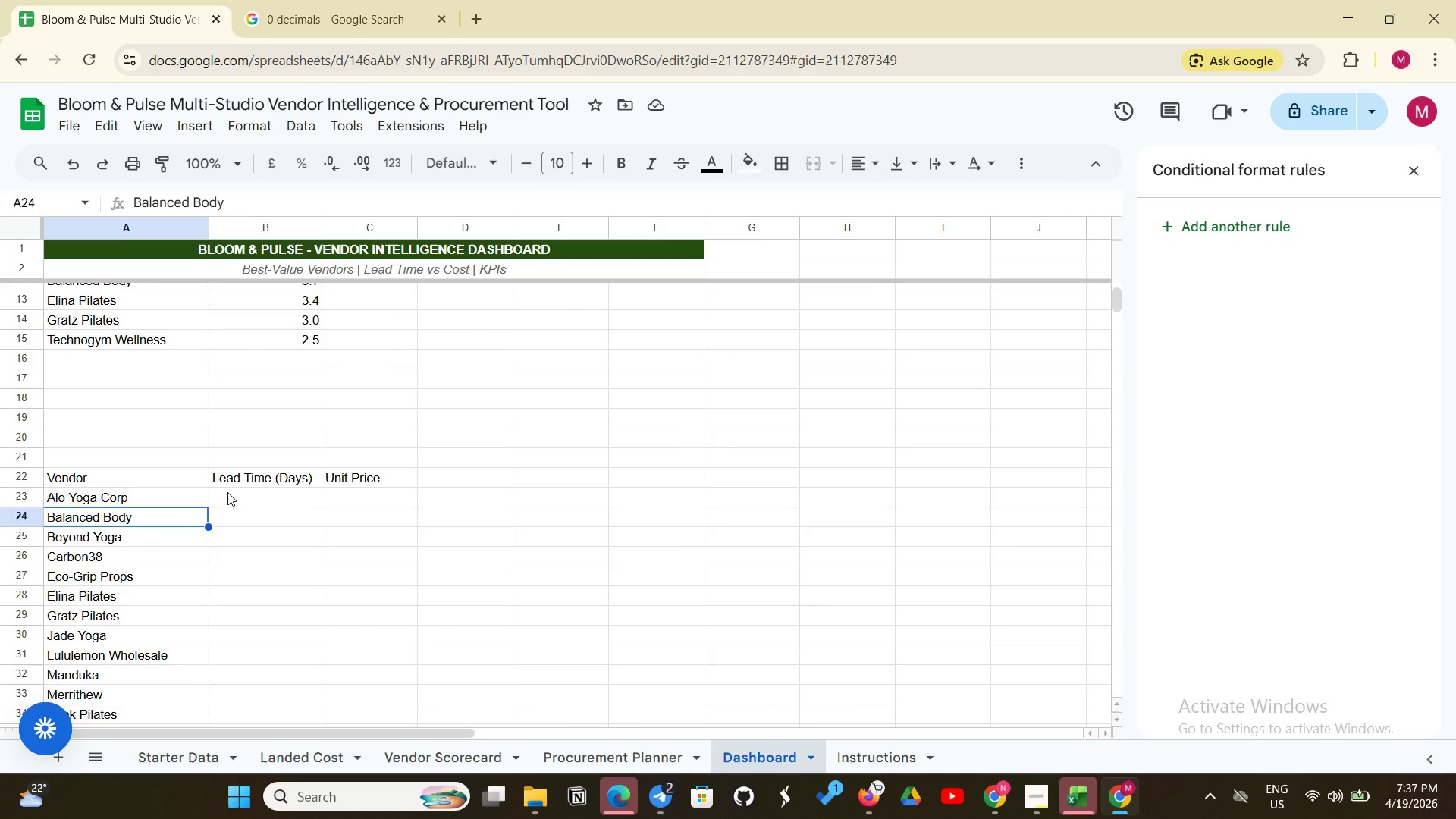 
left_click([226, 494])
 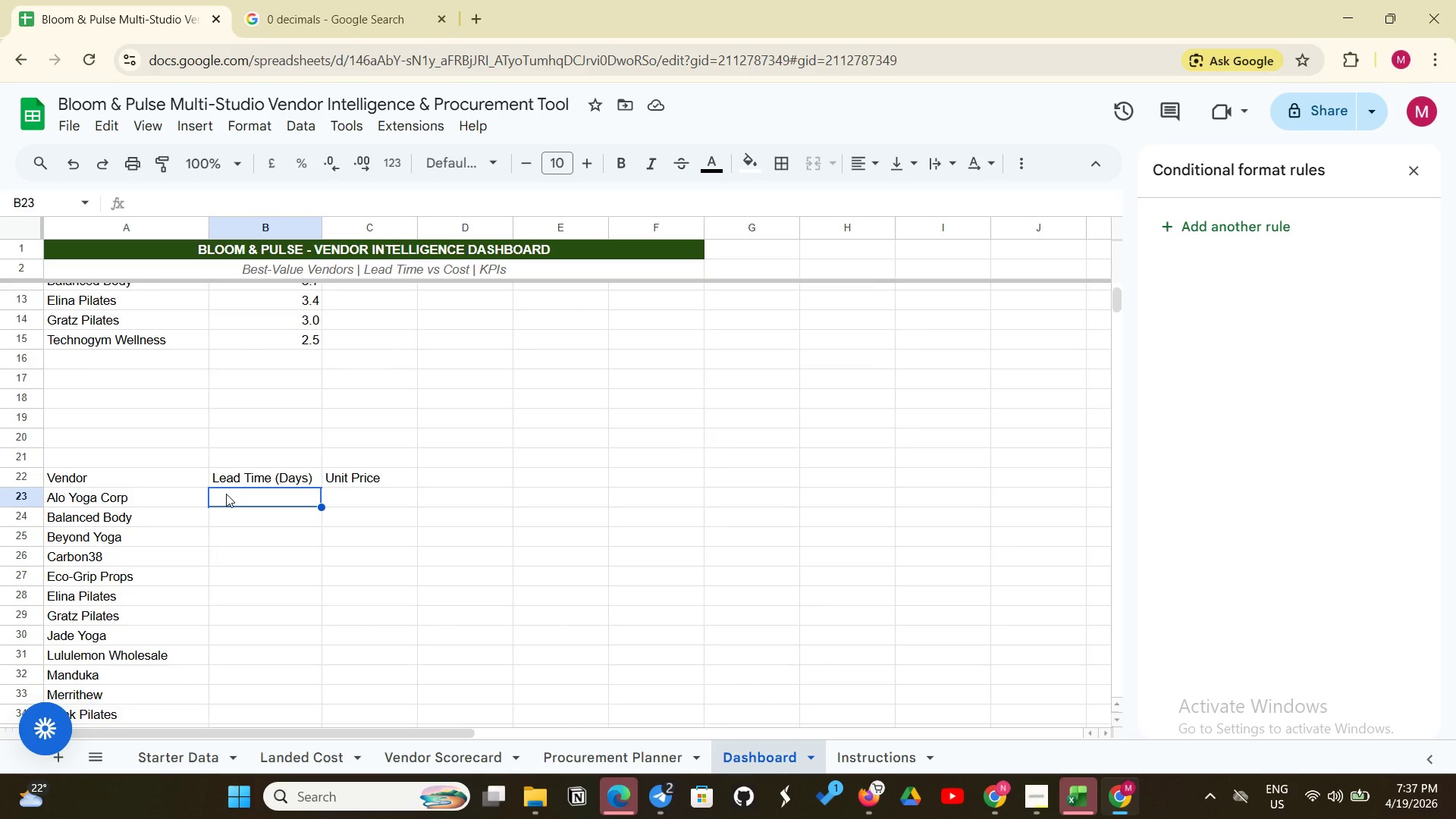 
type(=AVERAGEIF('Starter Data'!B:B )
key(Backspace)
type(, A23, 'Starter Data)
 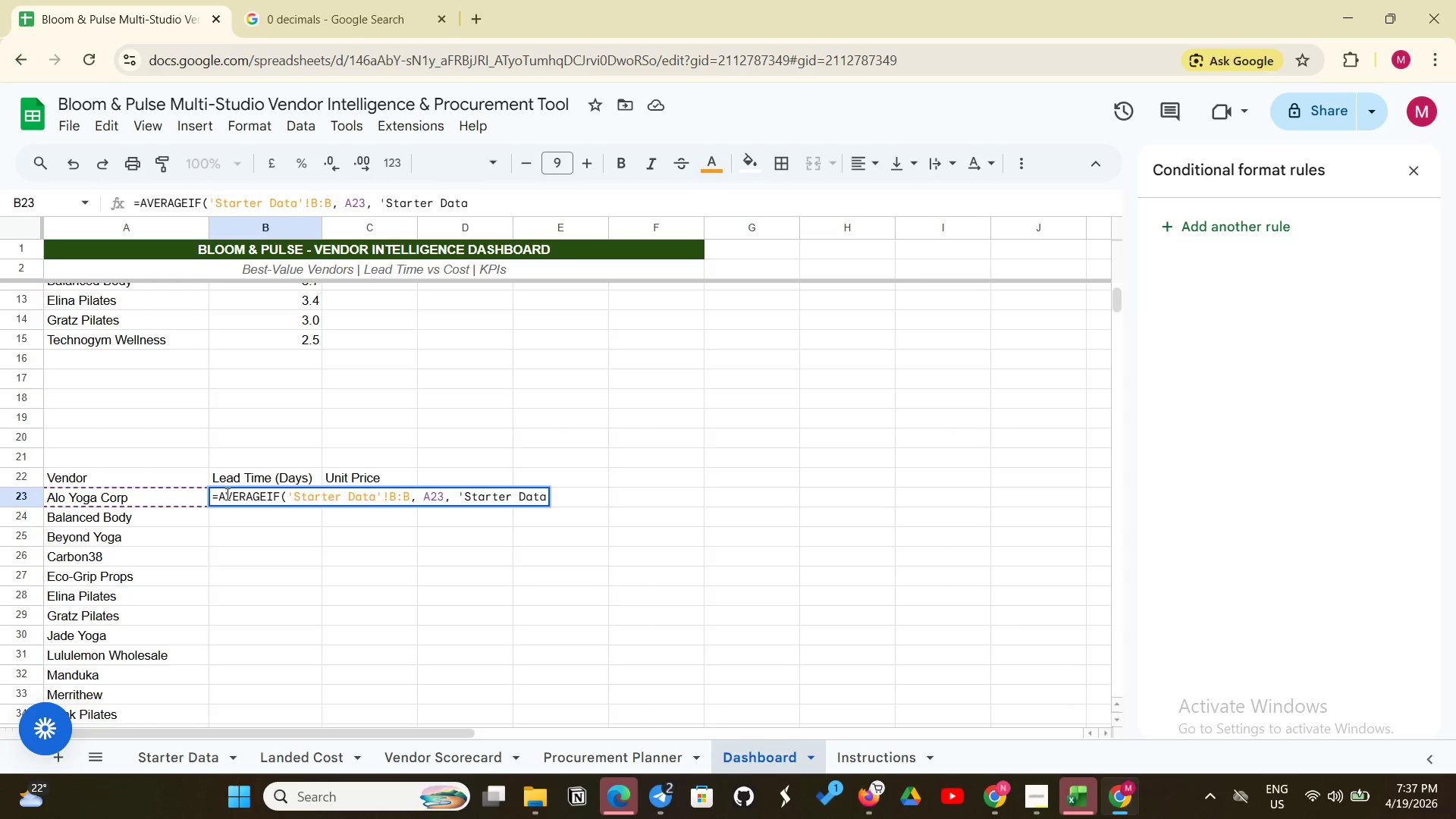 
type('!G:G))
 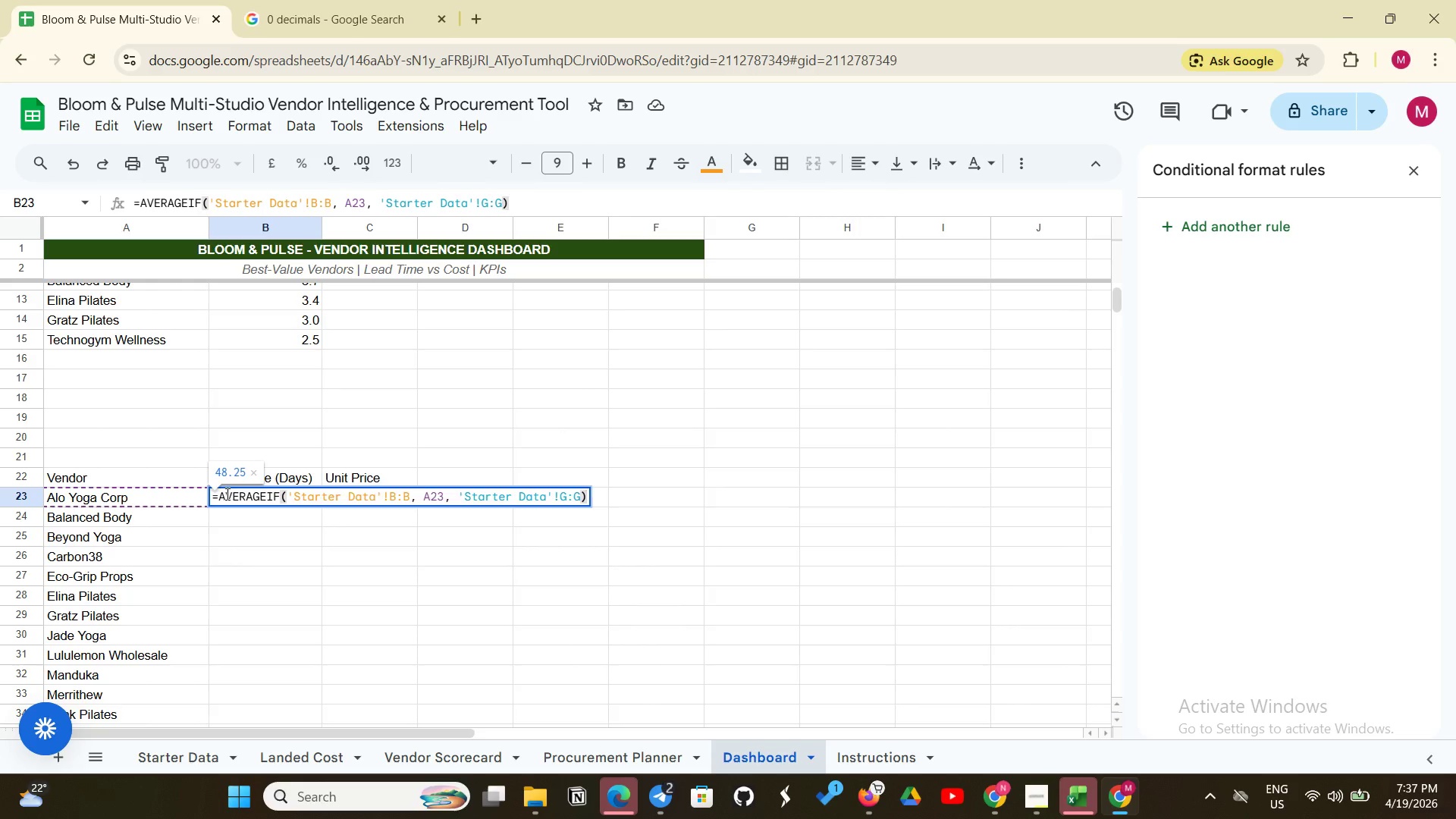 
key(Enter)
 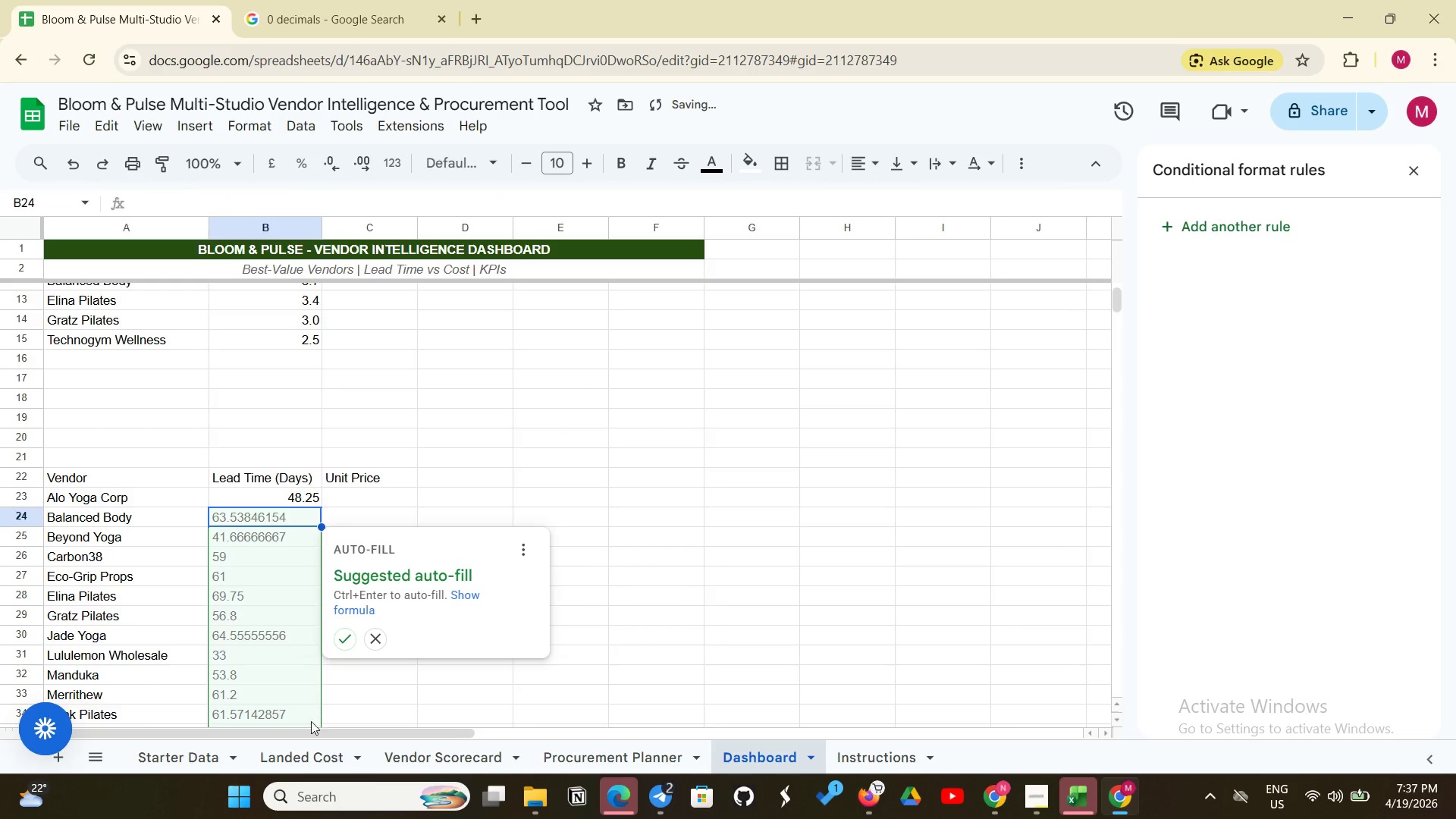 
left_click([340, 646])
 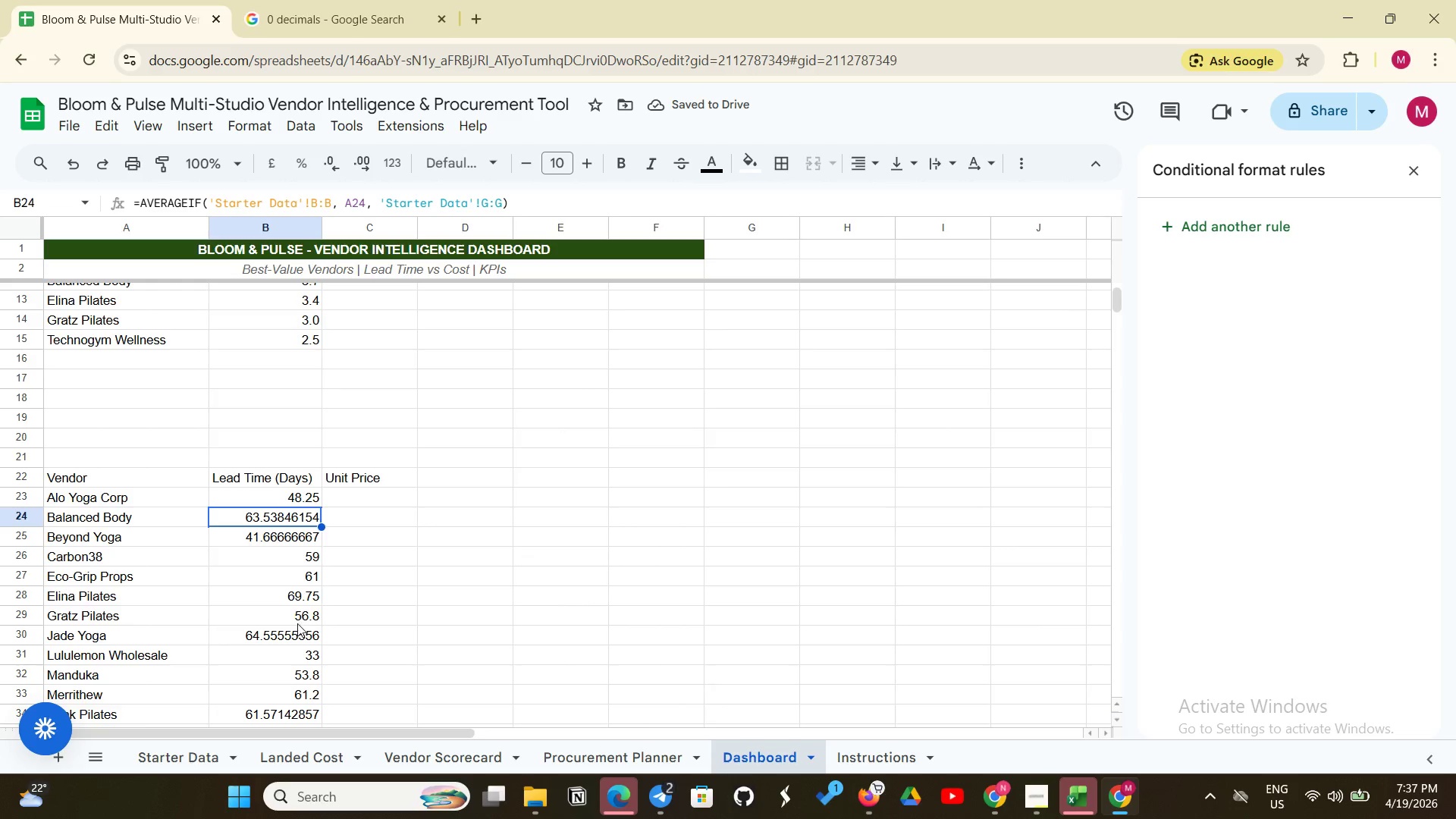 
scroll: coordinate [263, 587], scroll_direction: down, amount: 2.0
 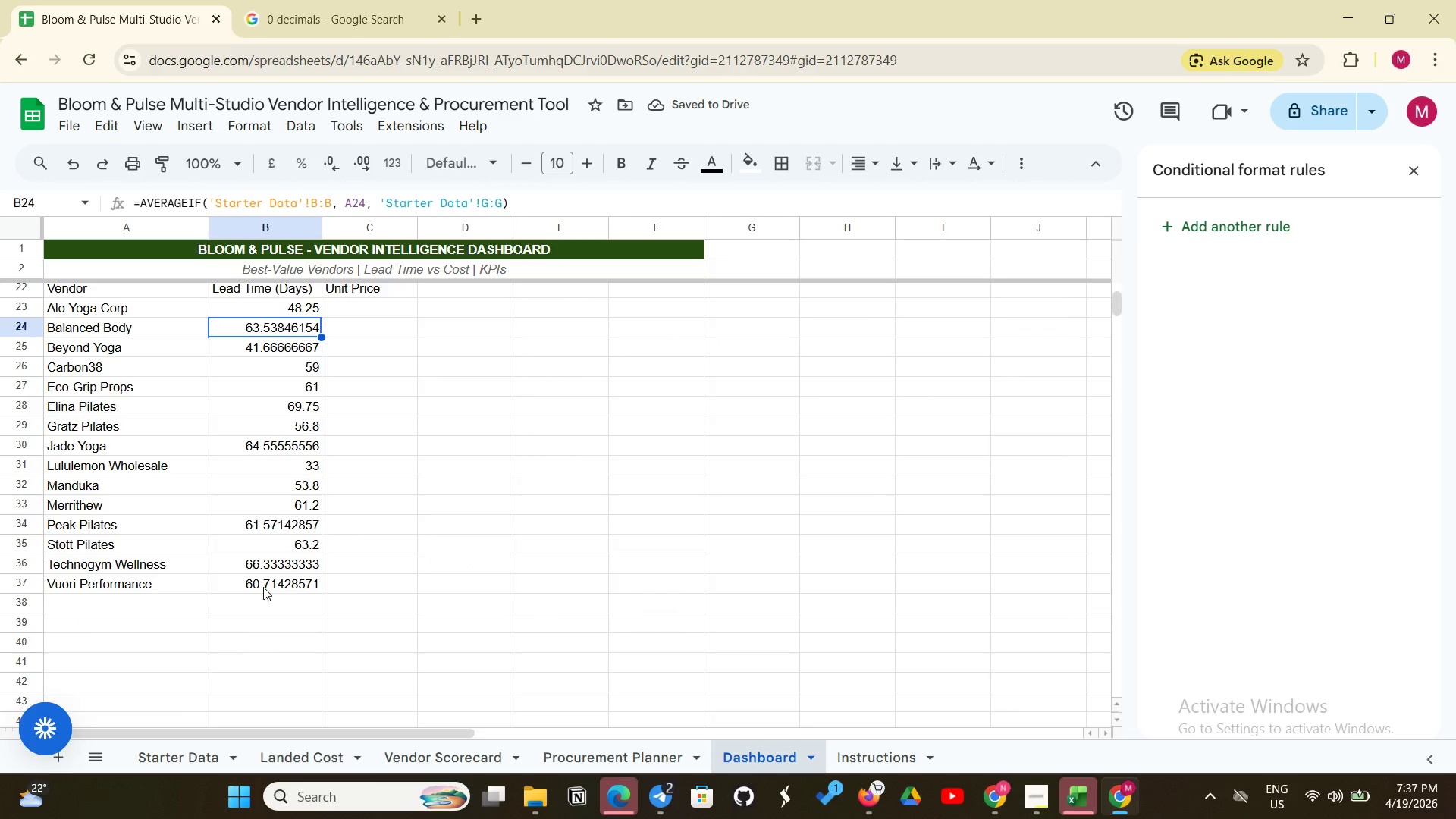 
scroll: coordinate [263, 587], scroll_direction: up, amount: 1.0
 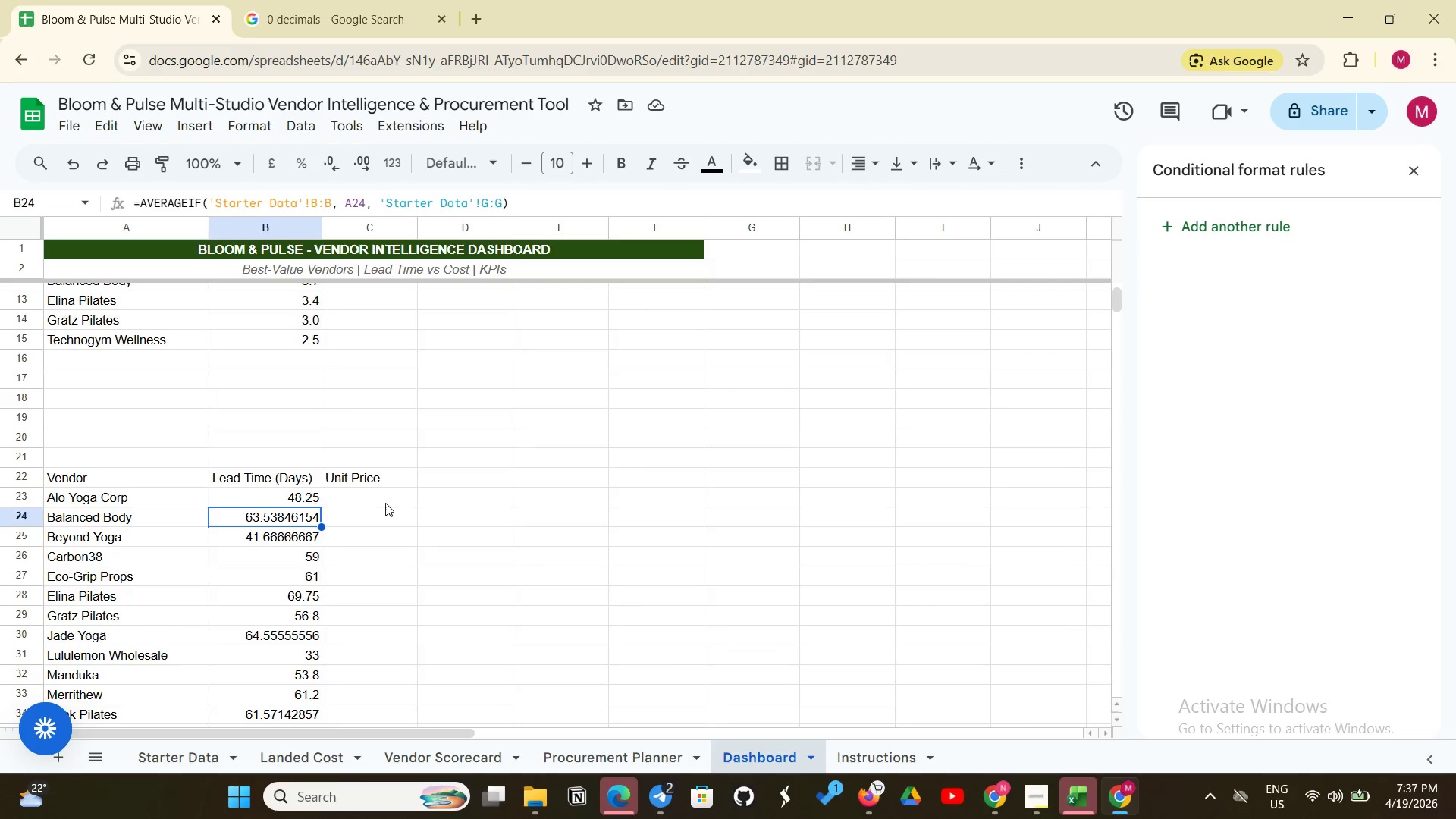 
left_click([385, 503])
 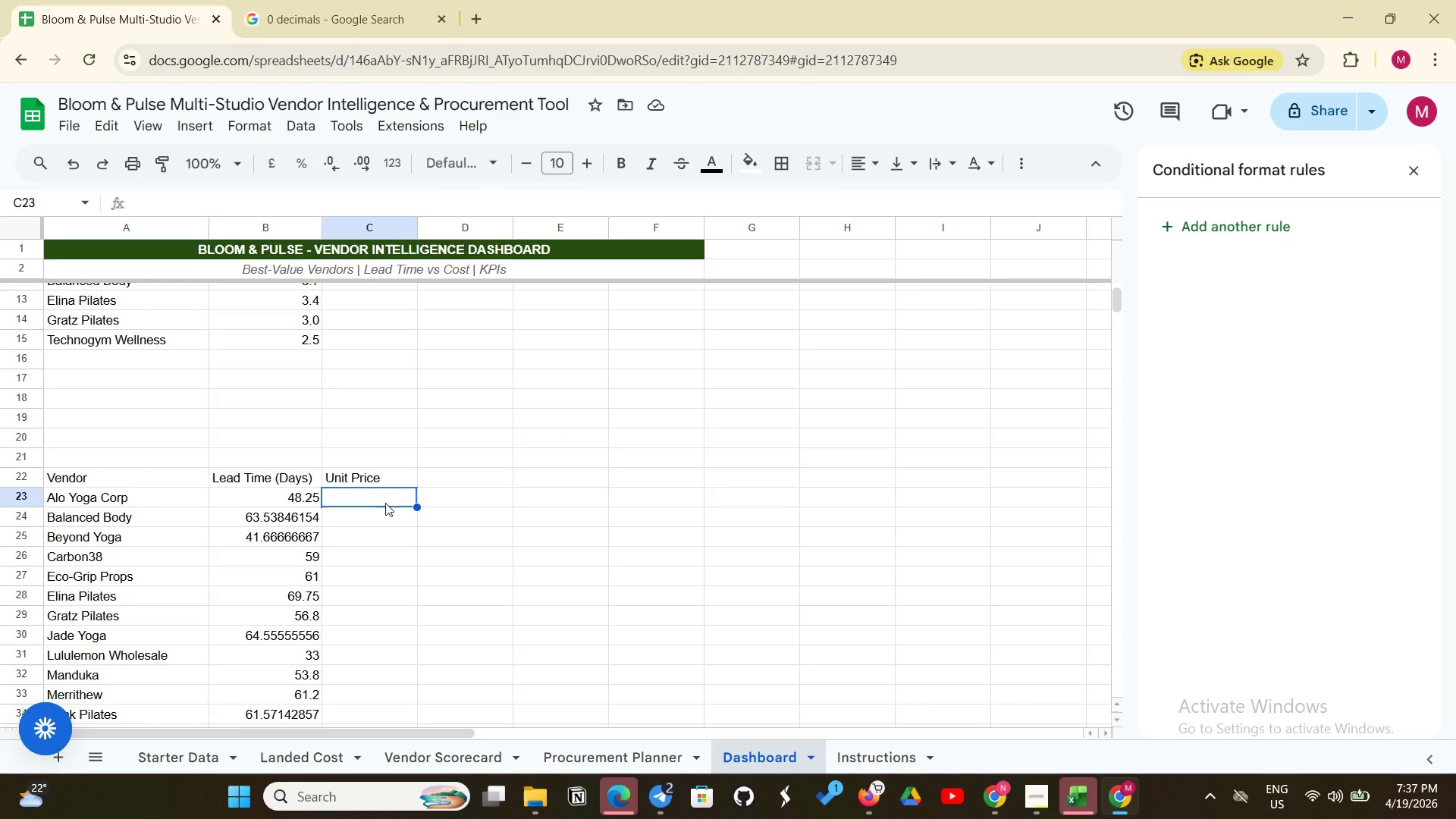 
key(Equal)
 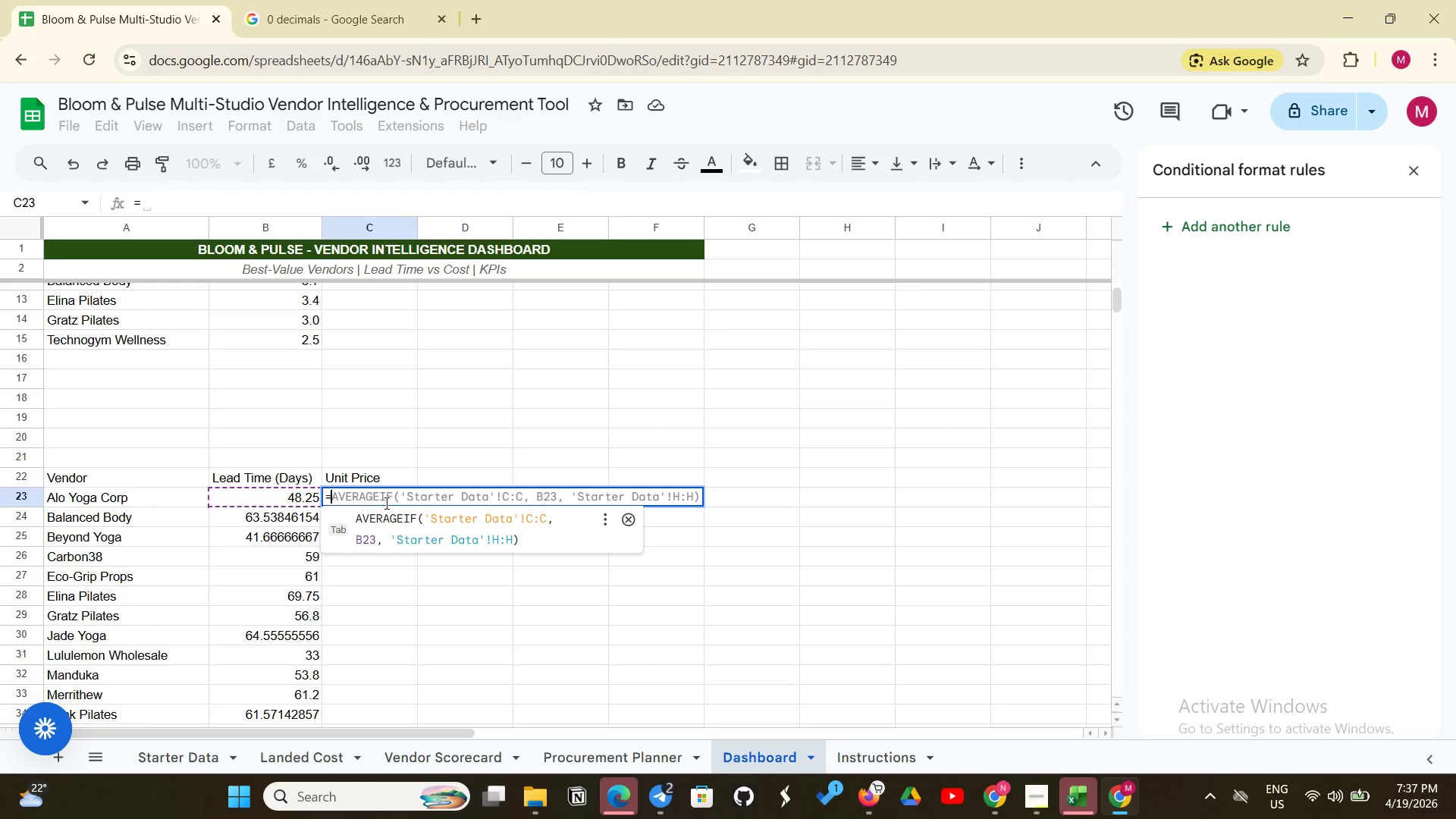 
wait(7.25)
 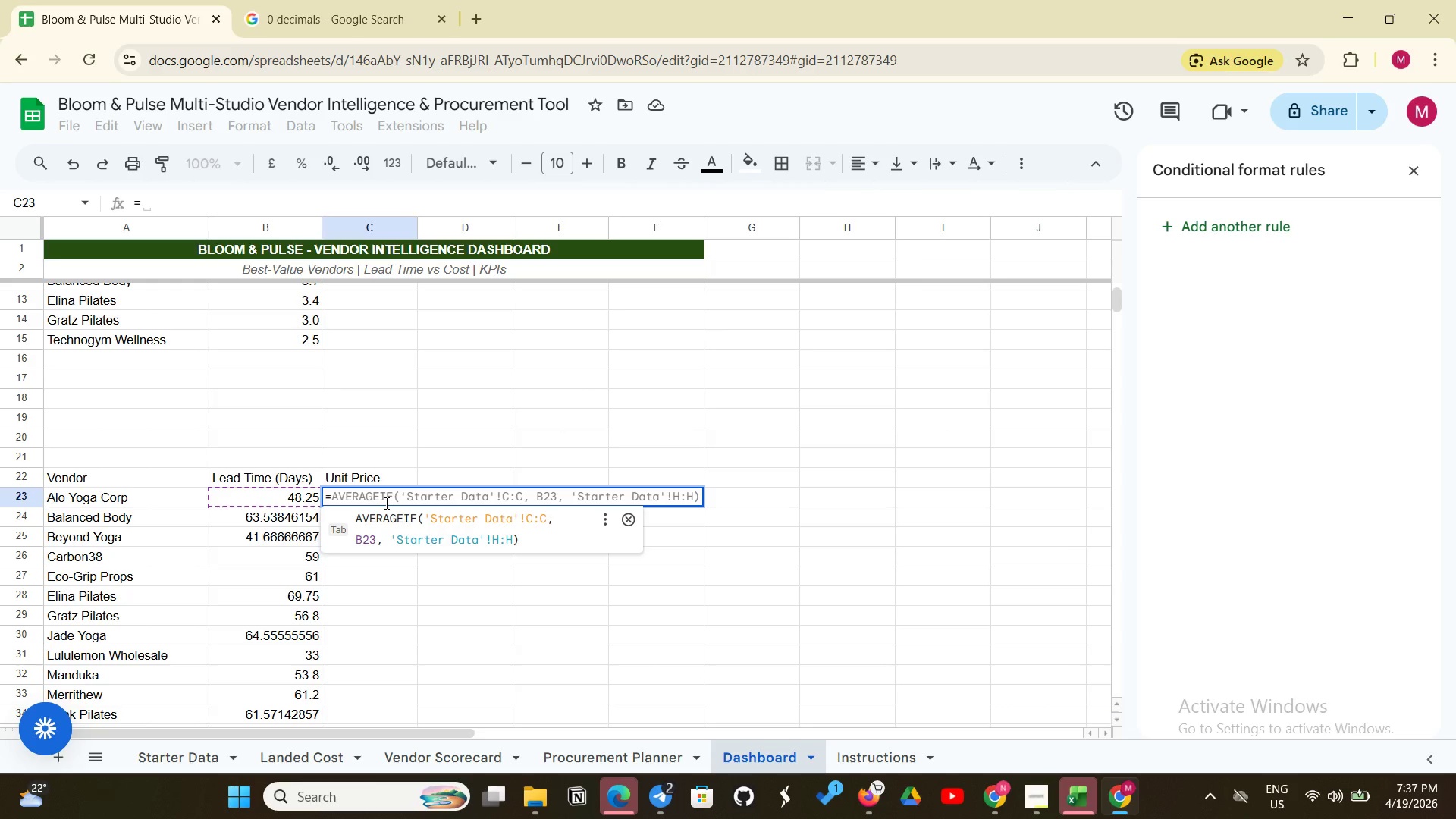 
type(AVERAGEIF('Starter Data'!B:B, A23, 'Starter Data'!E:E))
 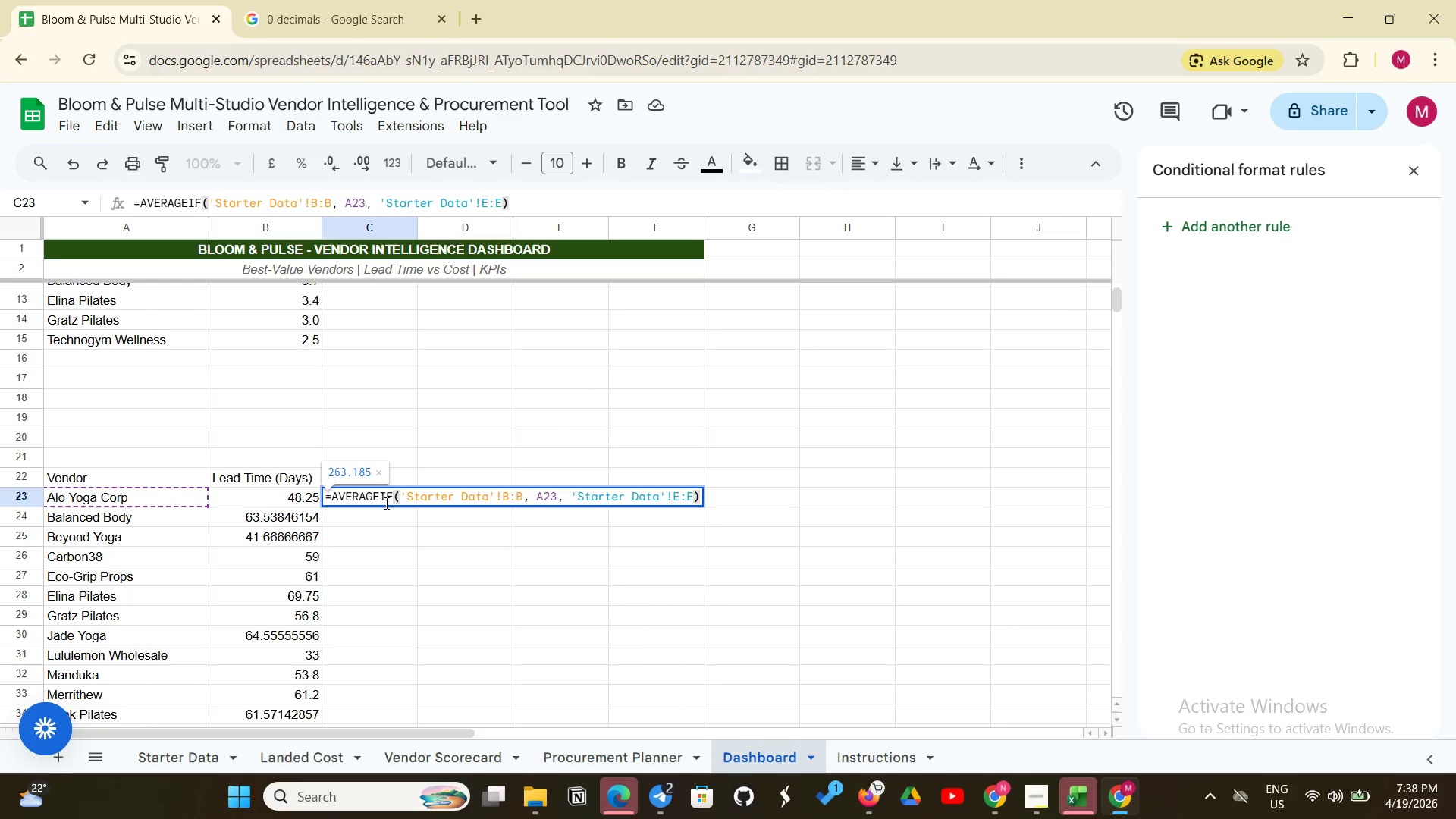 
key(Enter)
 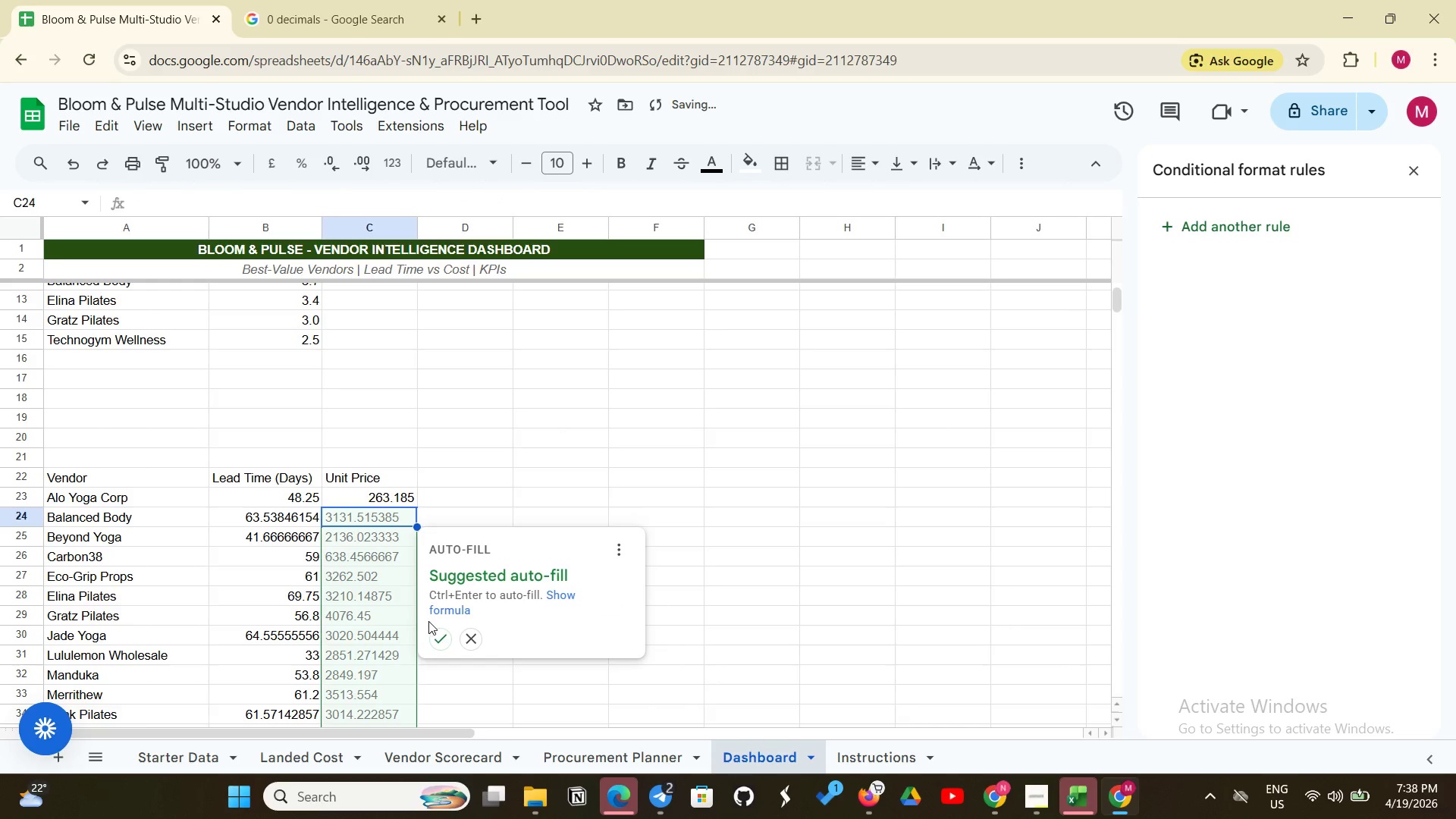 
left_click([434, 635])
 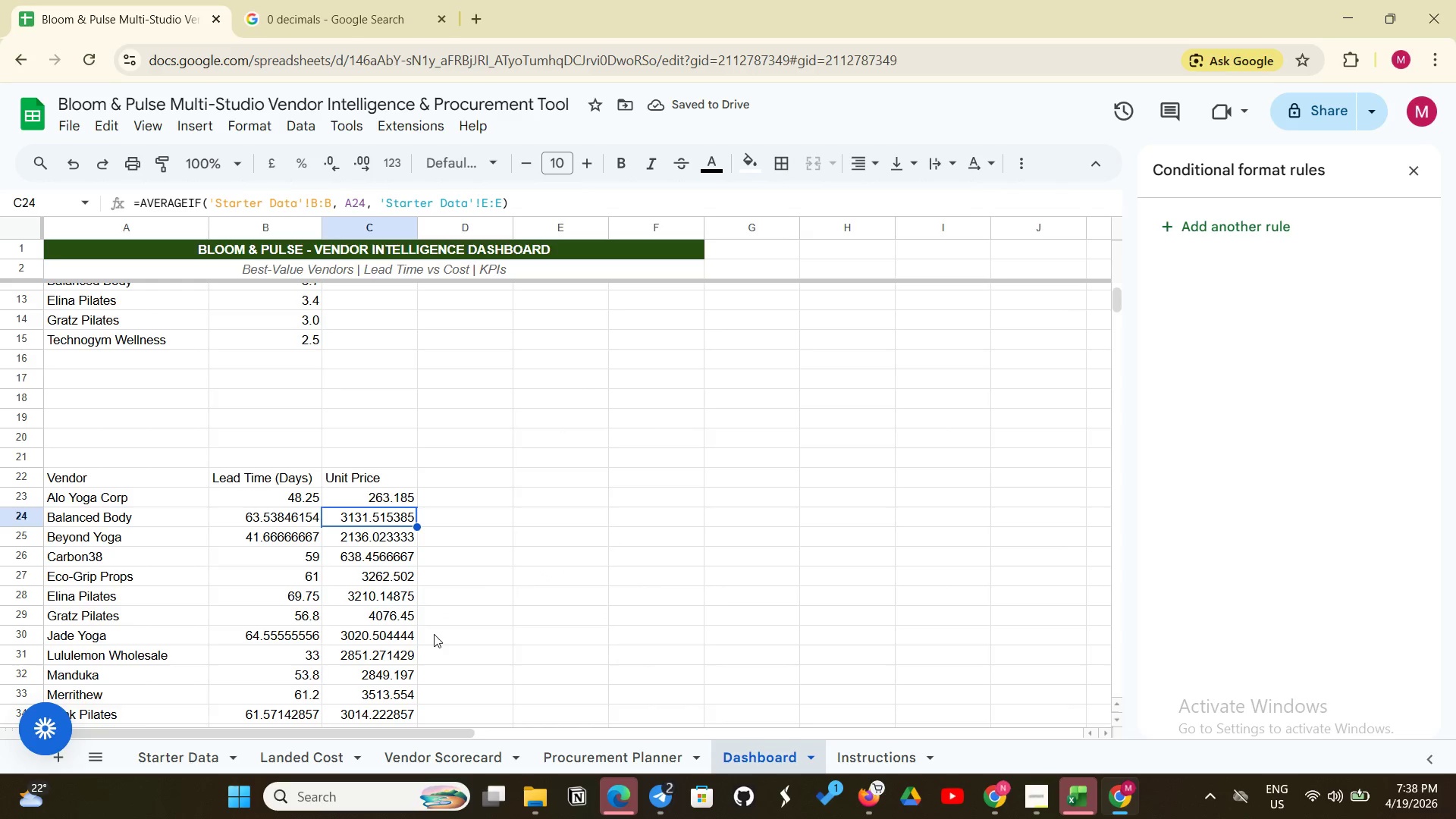 
scroll: coordinate [437, 633], scroll_direction: down, amount: 1.0
 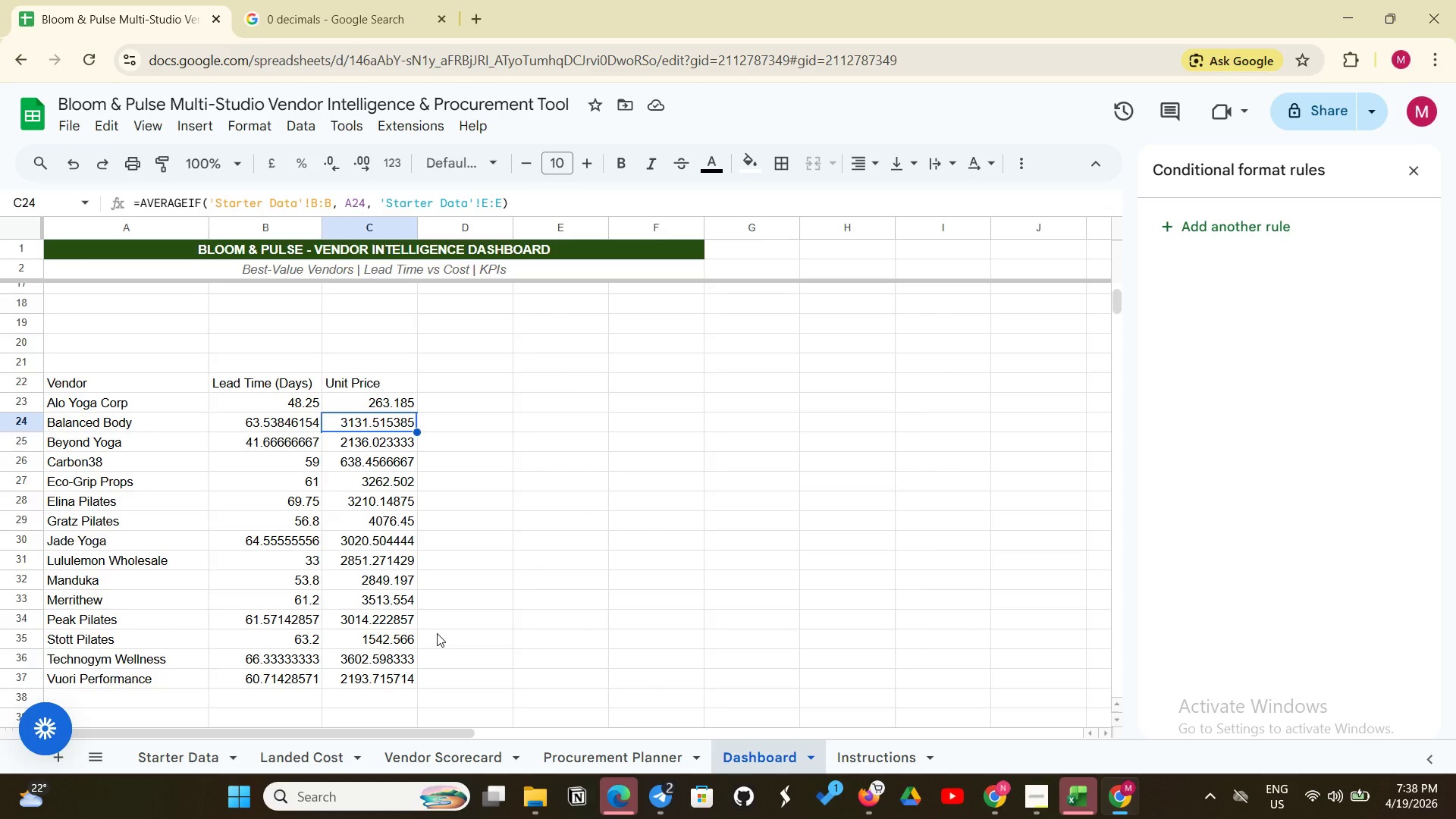 
wait(8.57)
 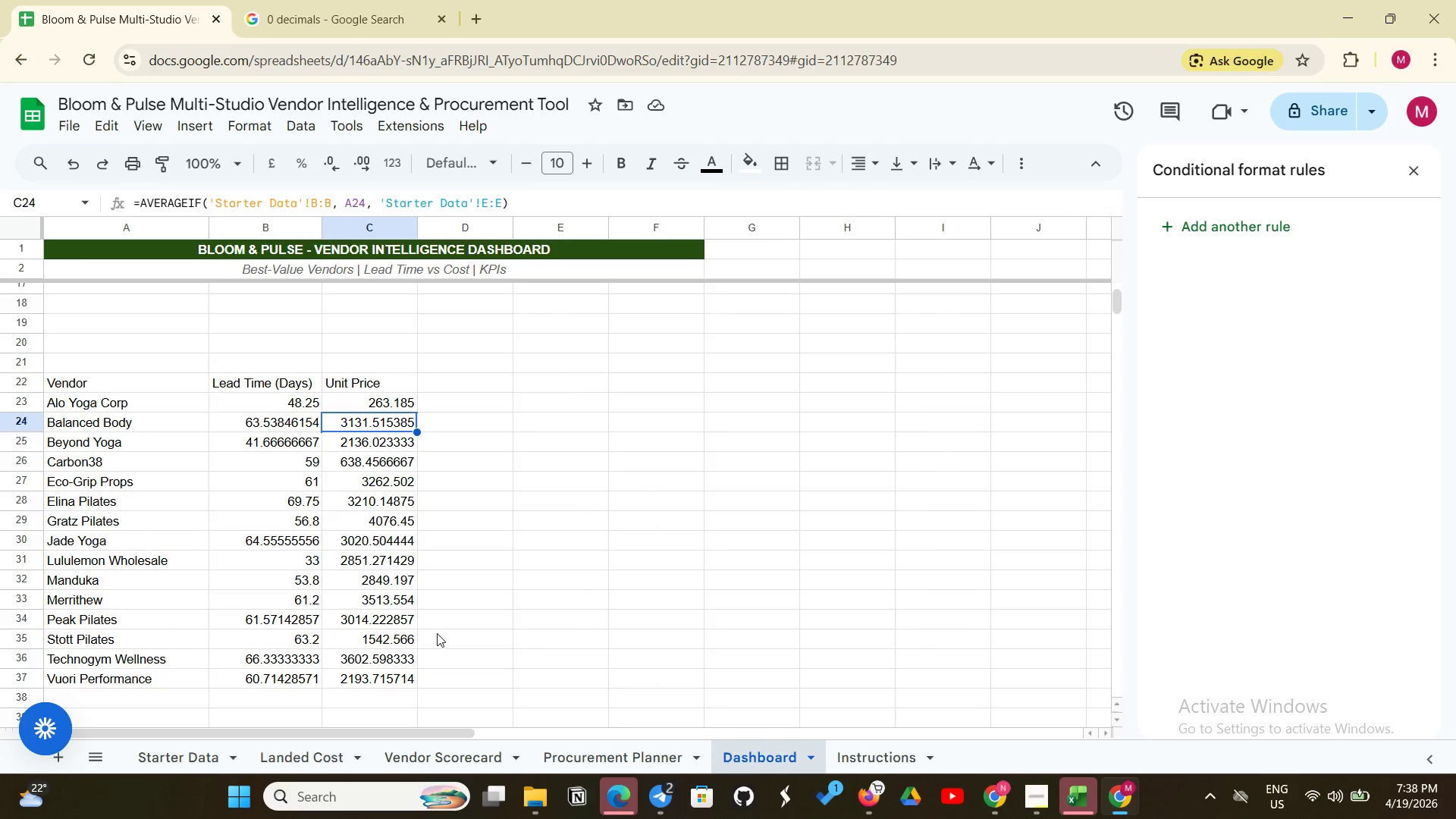 
left_click([154, 391])
 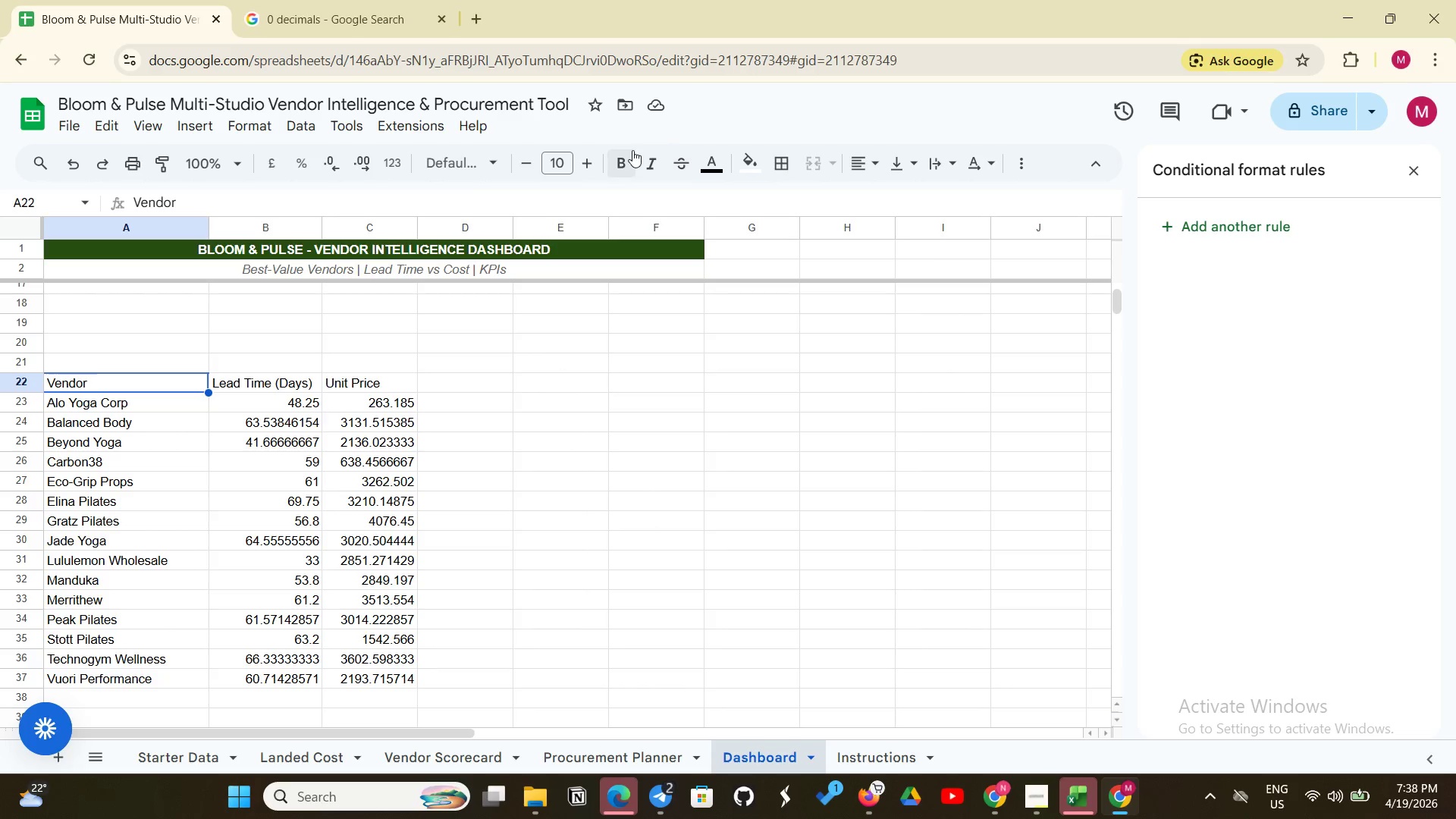 
left_click([629, 152])
 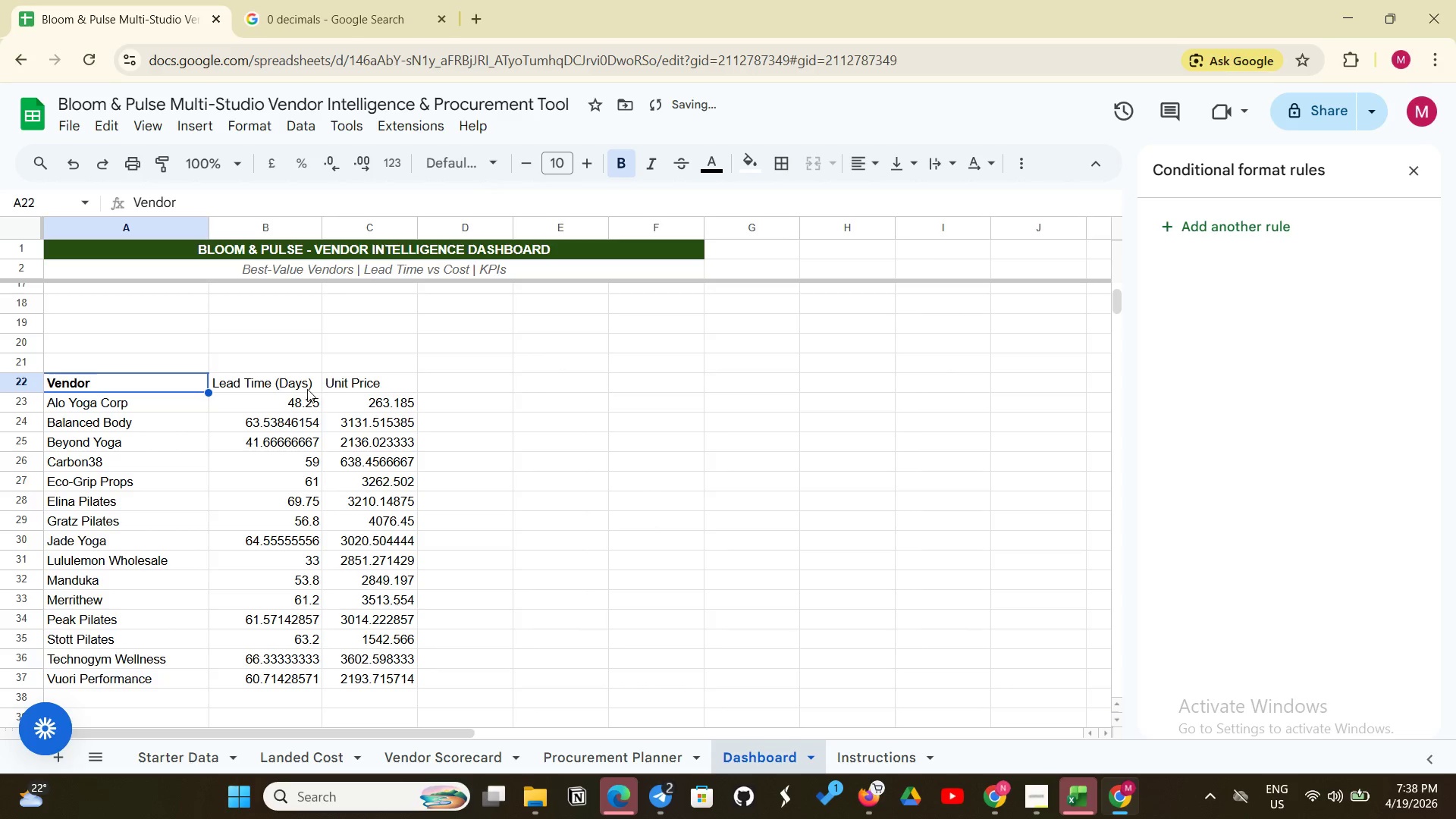 
left_click([299, 391])
 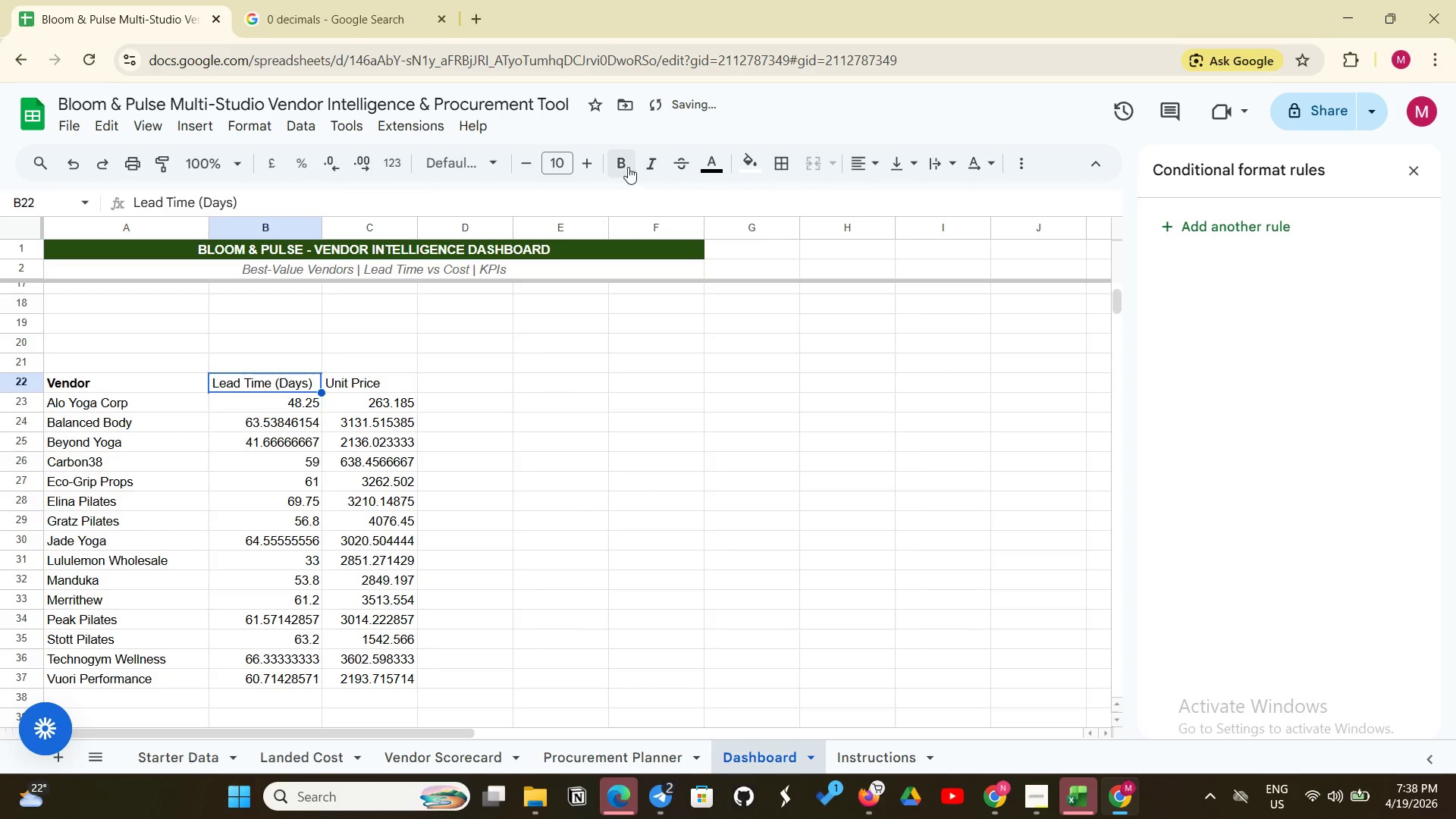 
left_click([621, 167])
 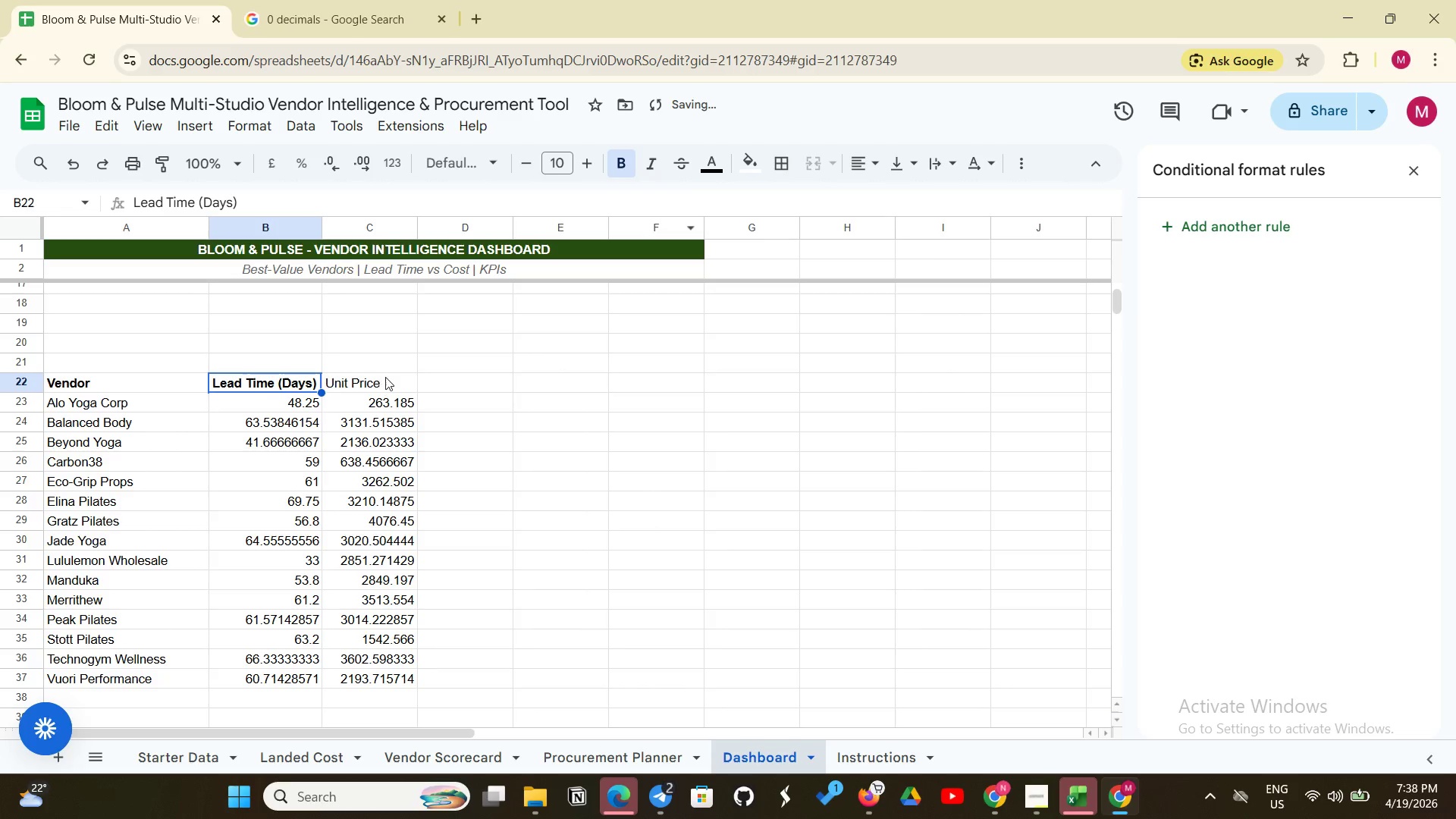 
left_click([381, 378])
 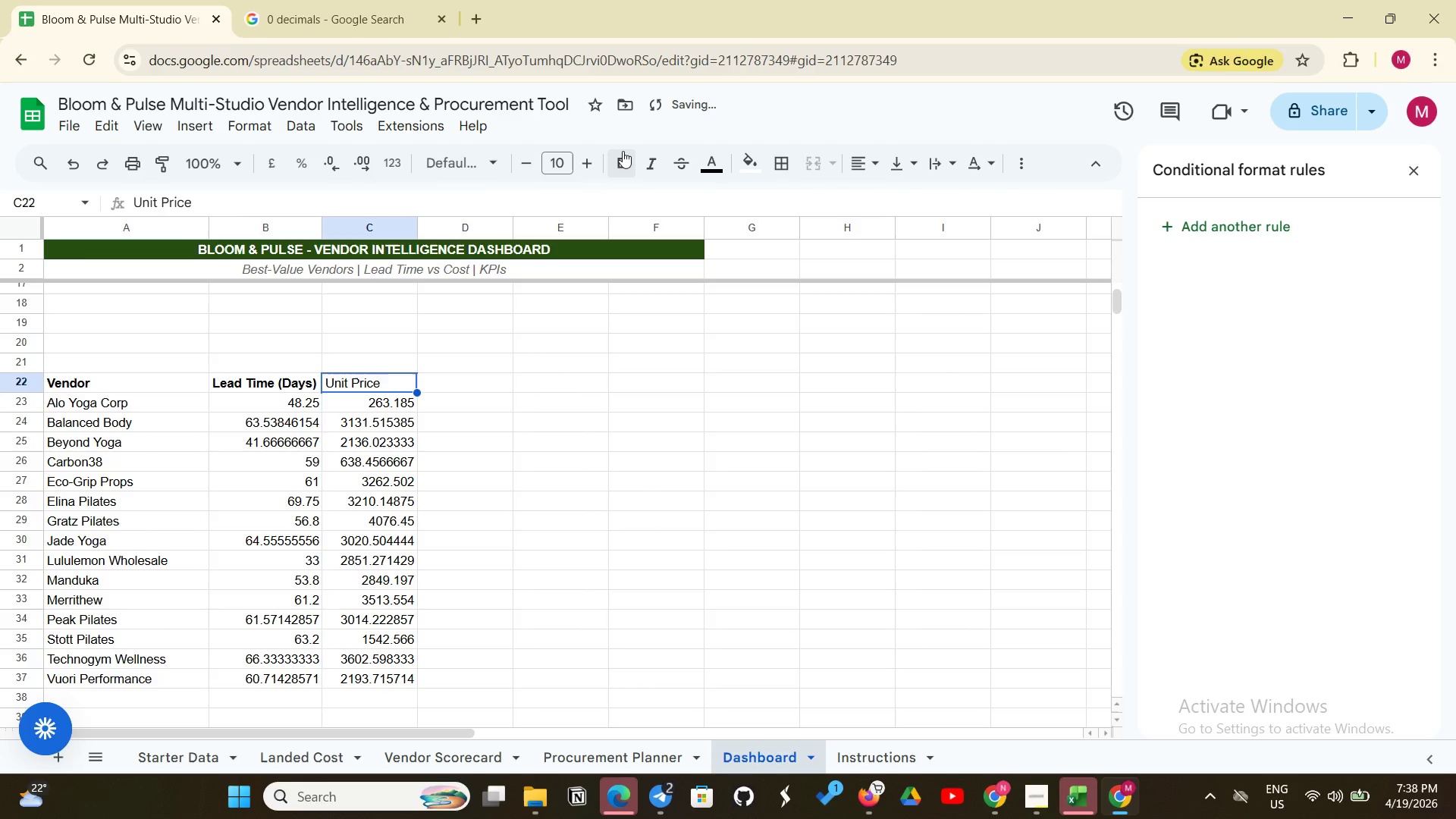 
left_click([623, 152])
 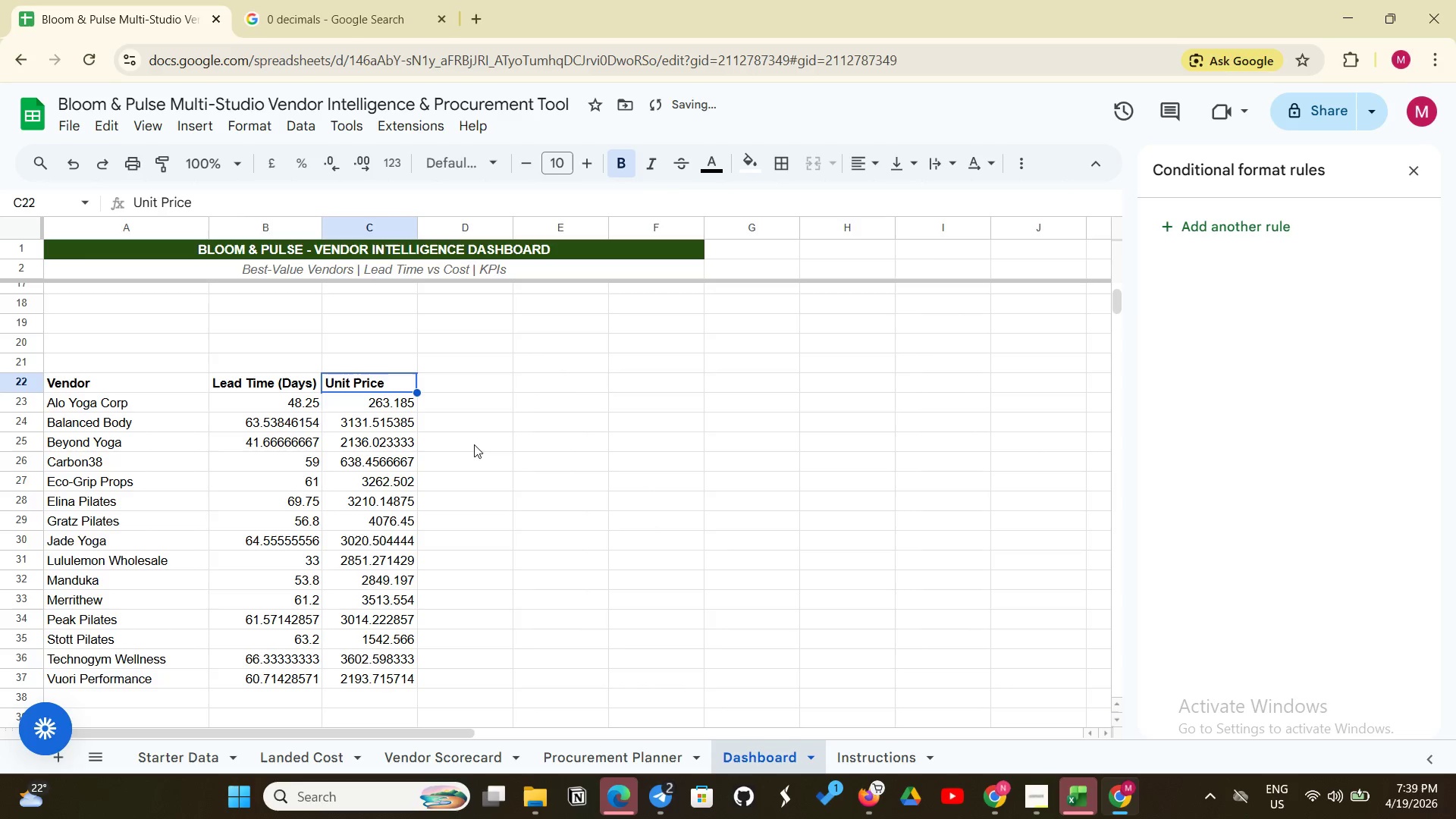 
wait(7.0)
 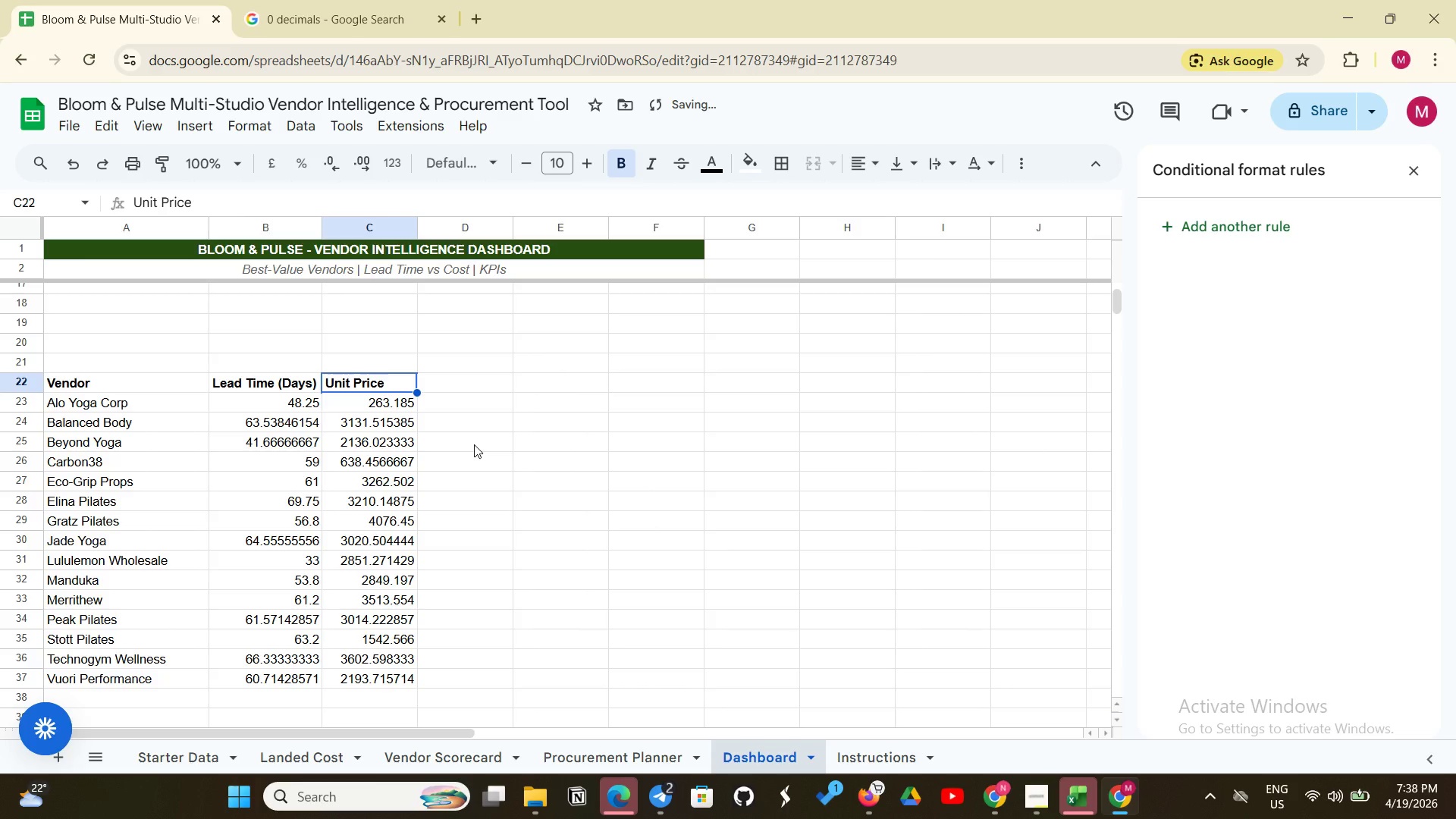 
scroll: coordinate [417, 476], scroll_direction: down, amount: 1.0
 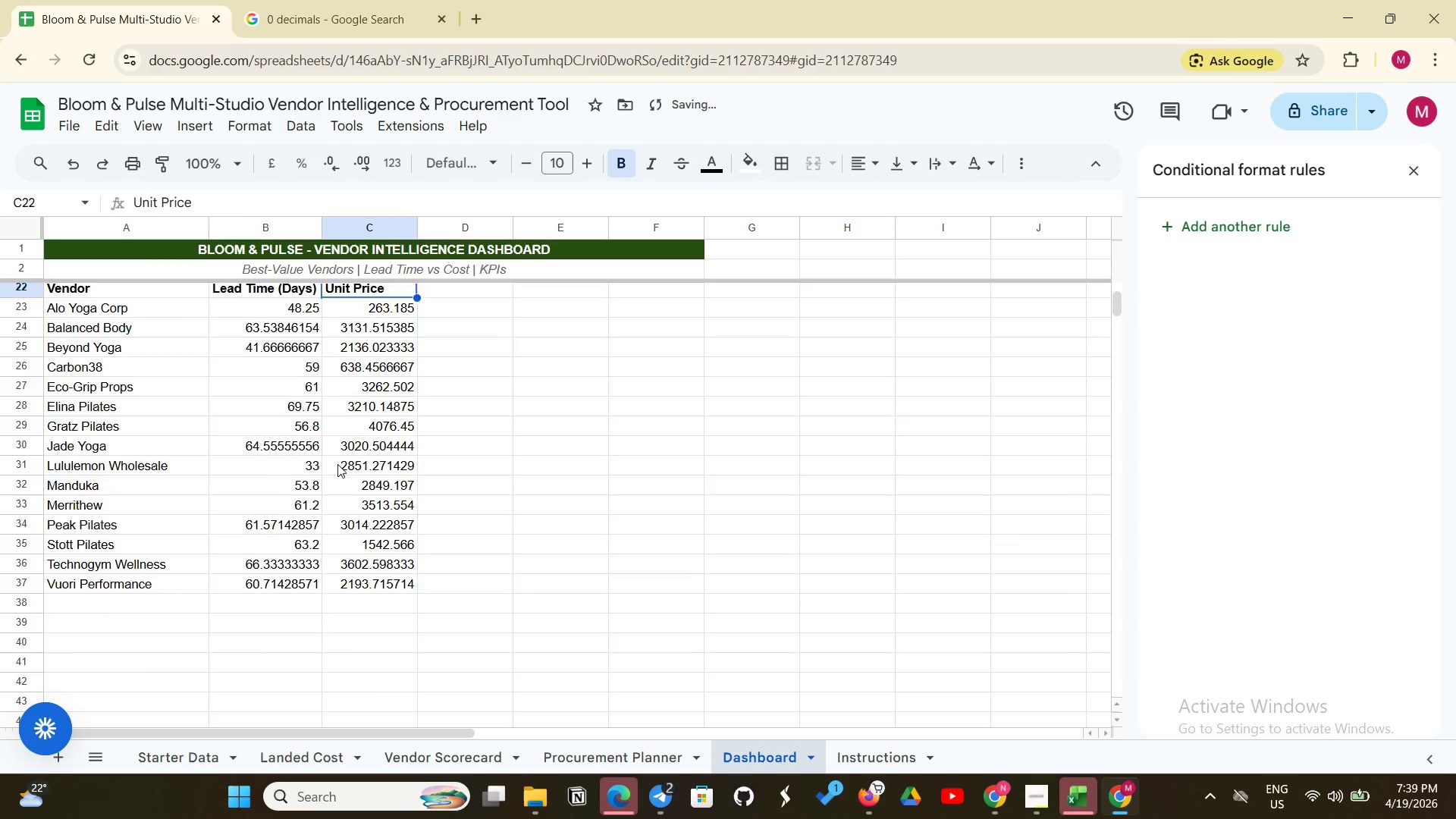 
scroll: coordinate [337, 464], scroll_direction: up, amount: 2.0
 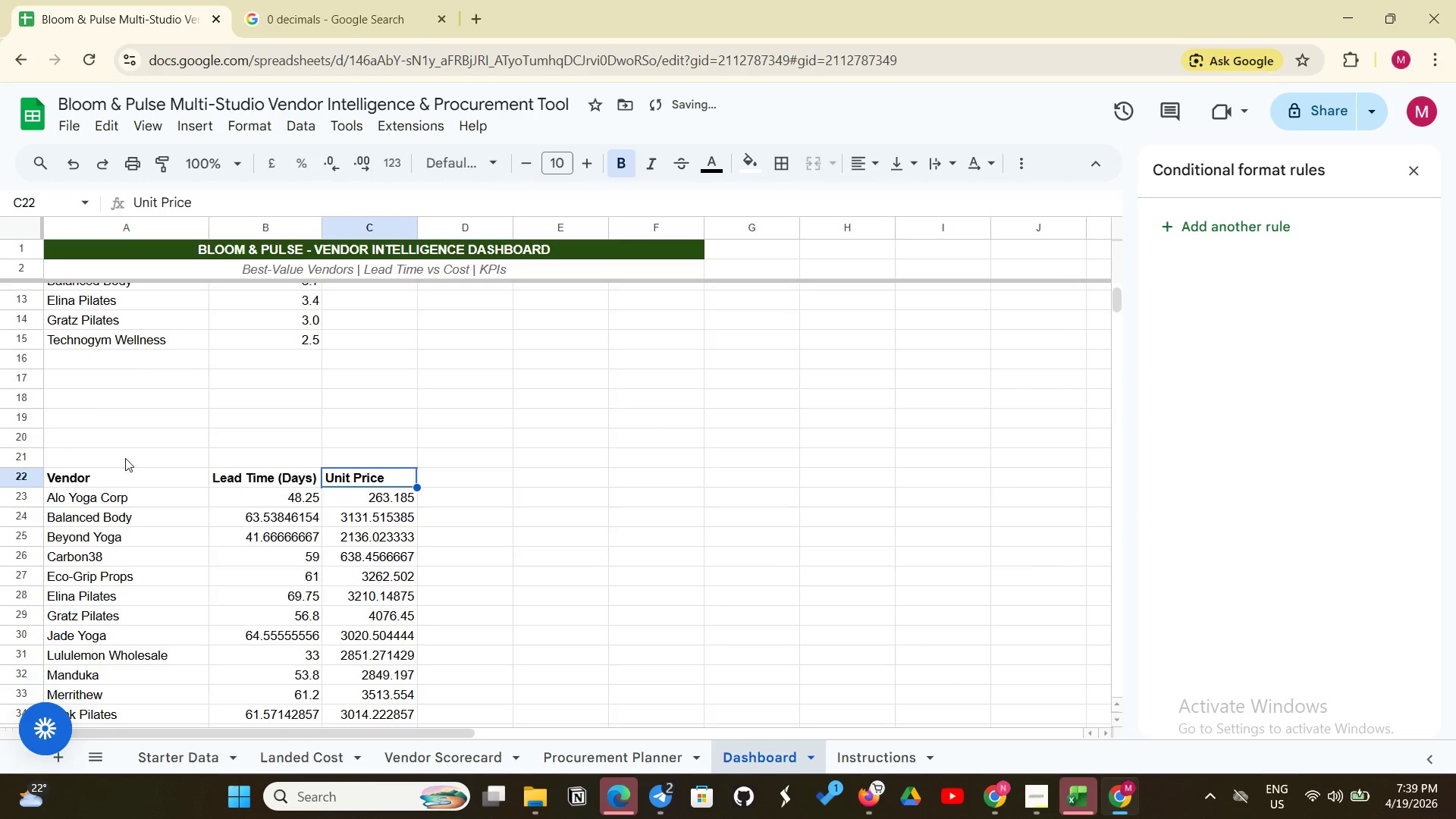 
scroll: coordinate [144, 463], scroll_direction: down, amount: 1.0
 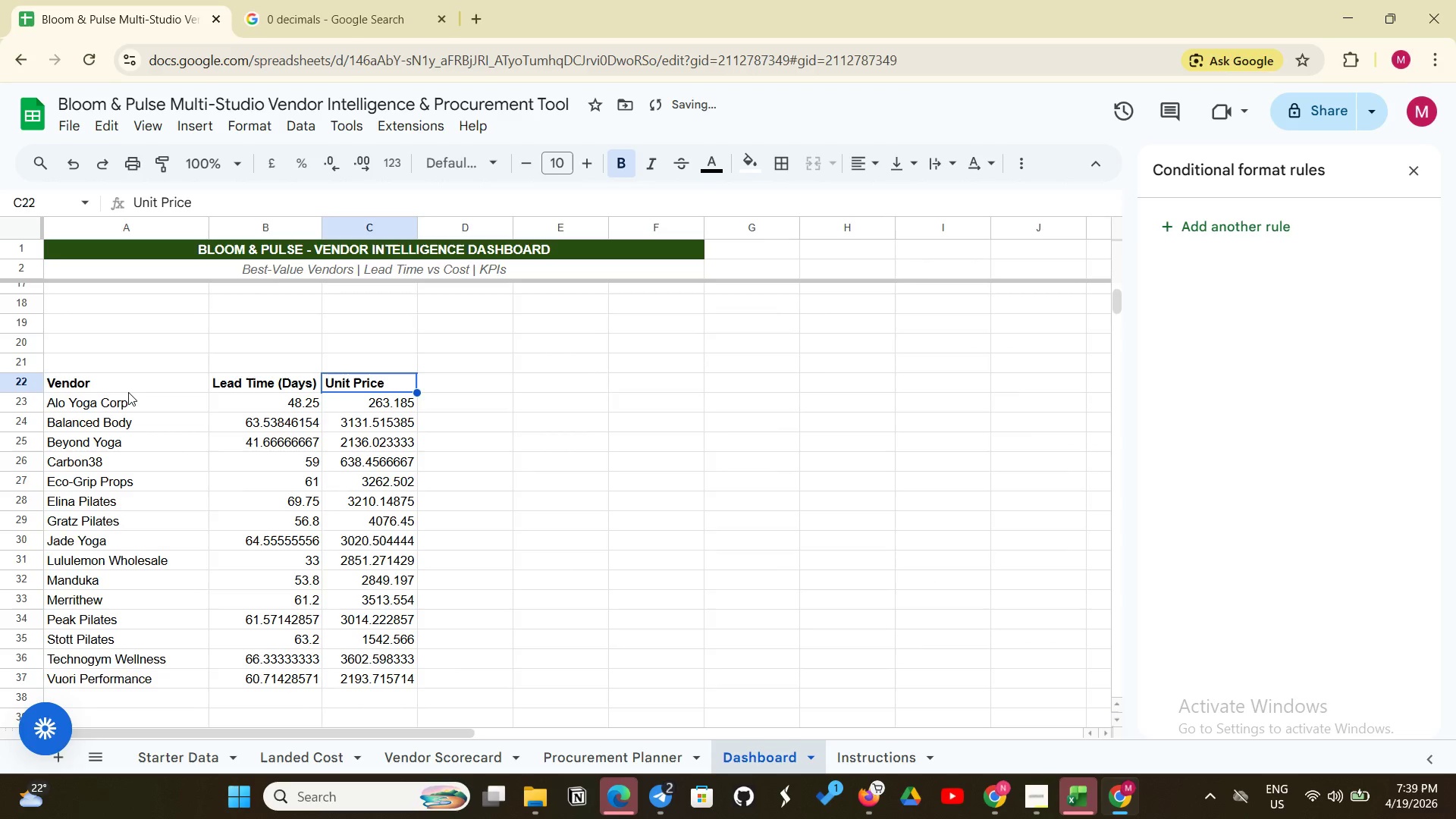 
left_click_drag(start_coordinate=[128, 392], to_coordinate=[369, 676])
 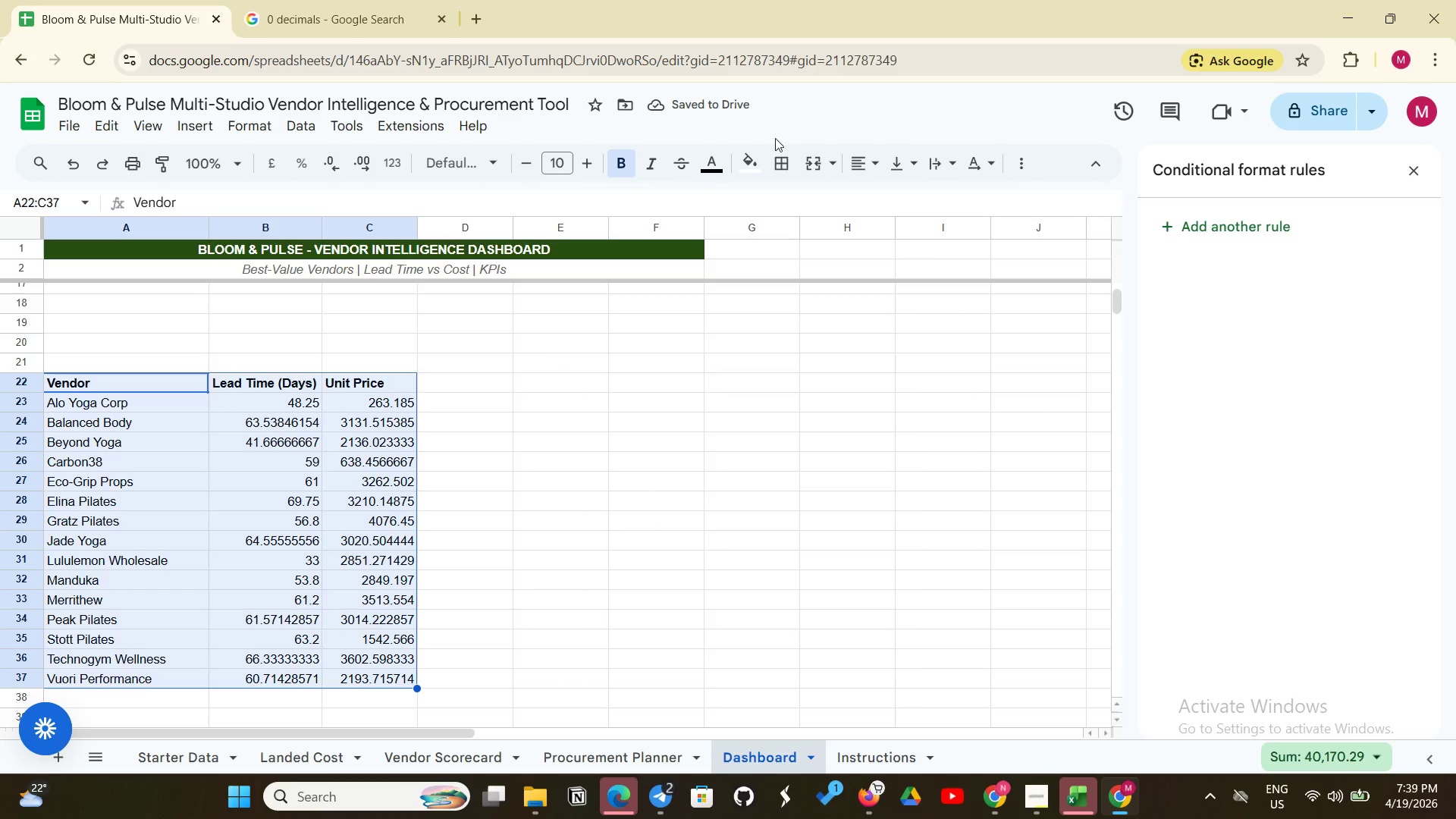 
left_click([776, 155])
 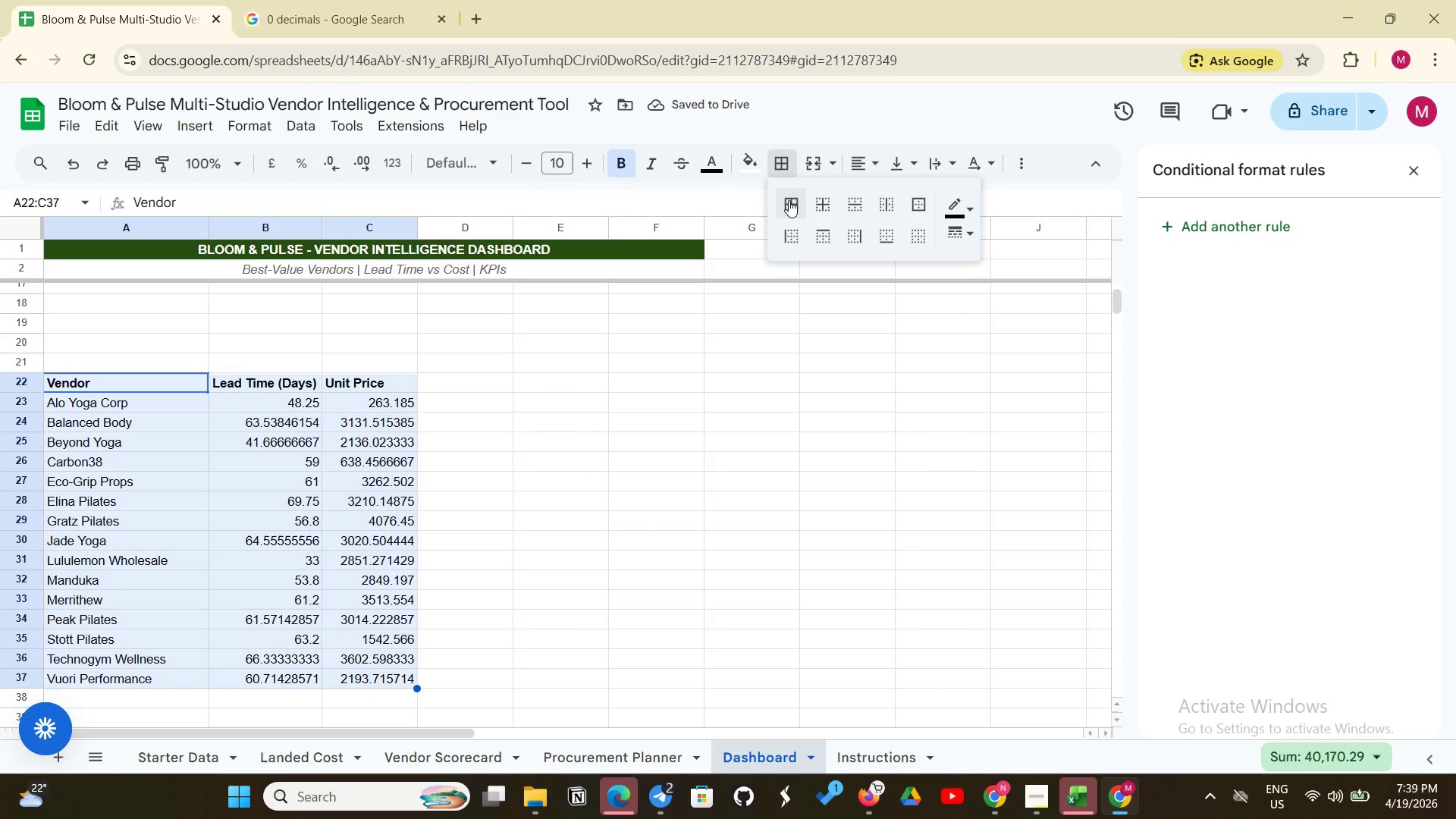 
left_click([789, 200])
 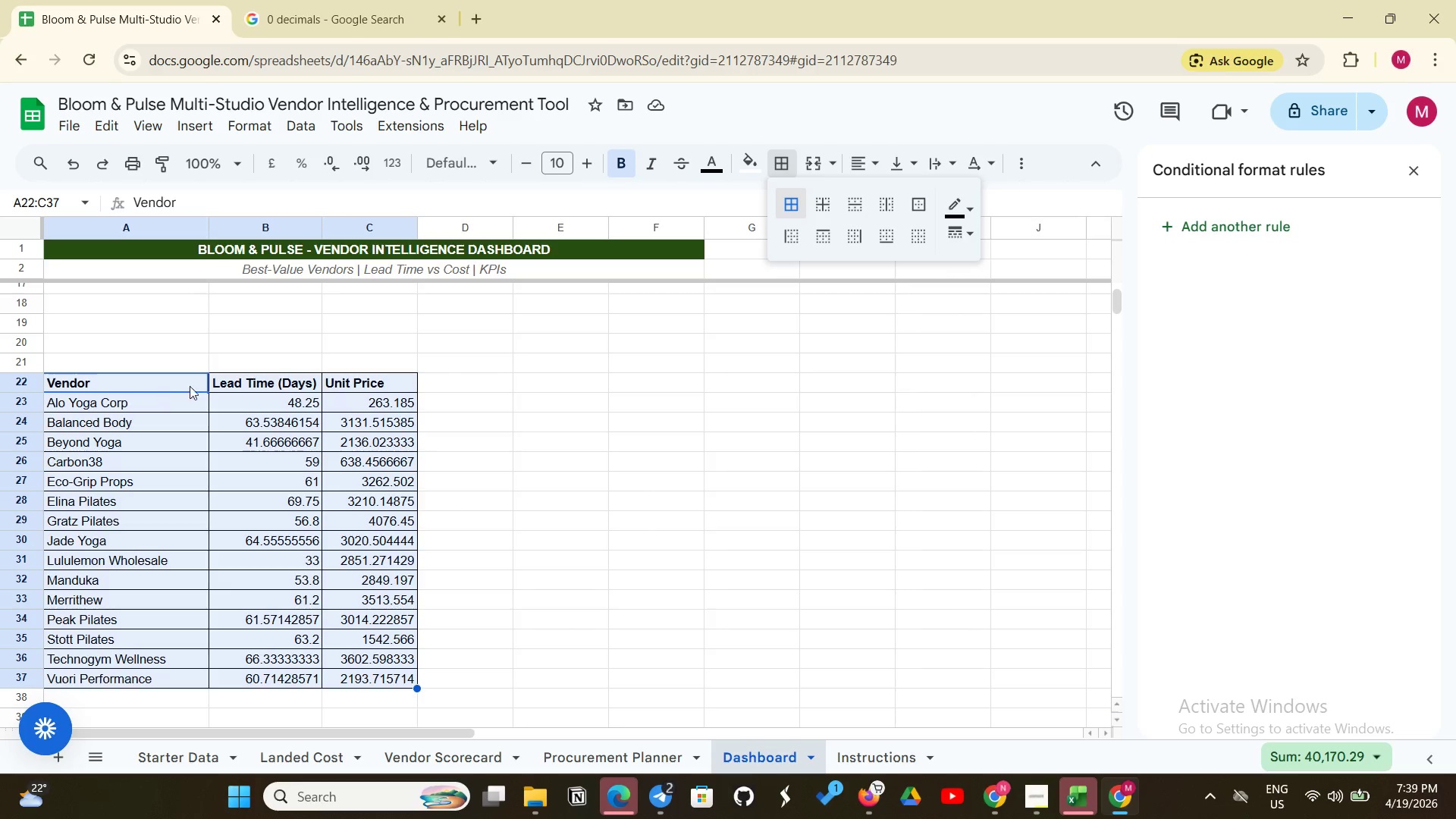 
wait(21.2)
 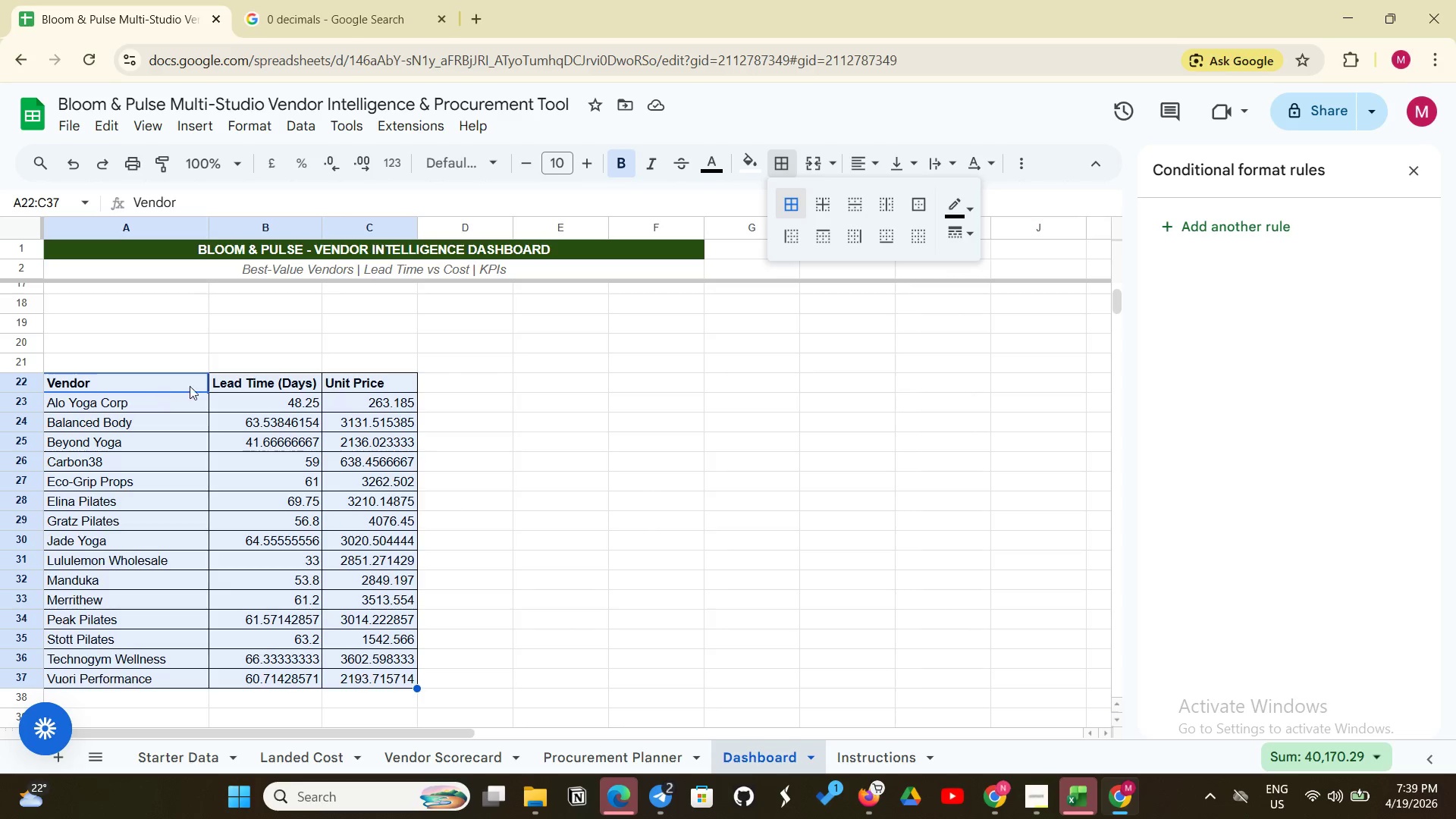 
left_click([246, 384])
 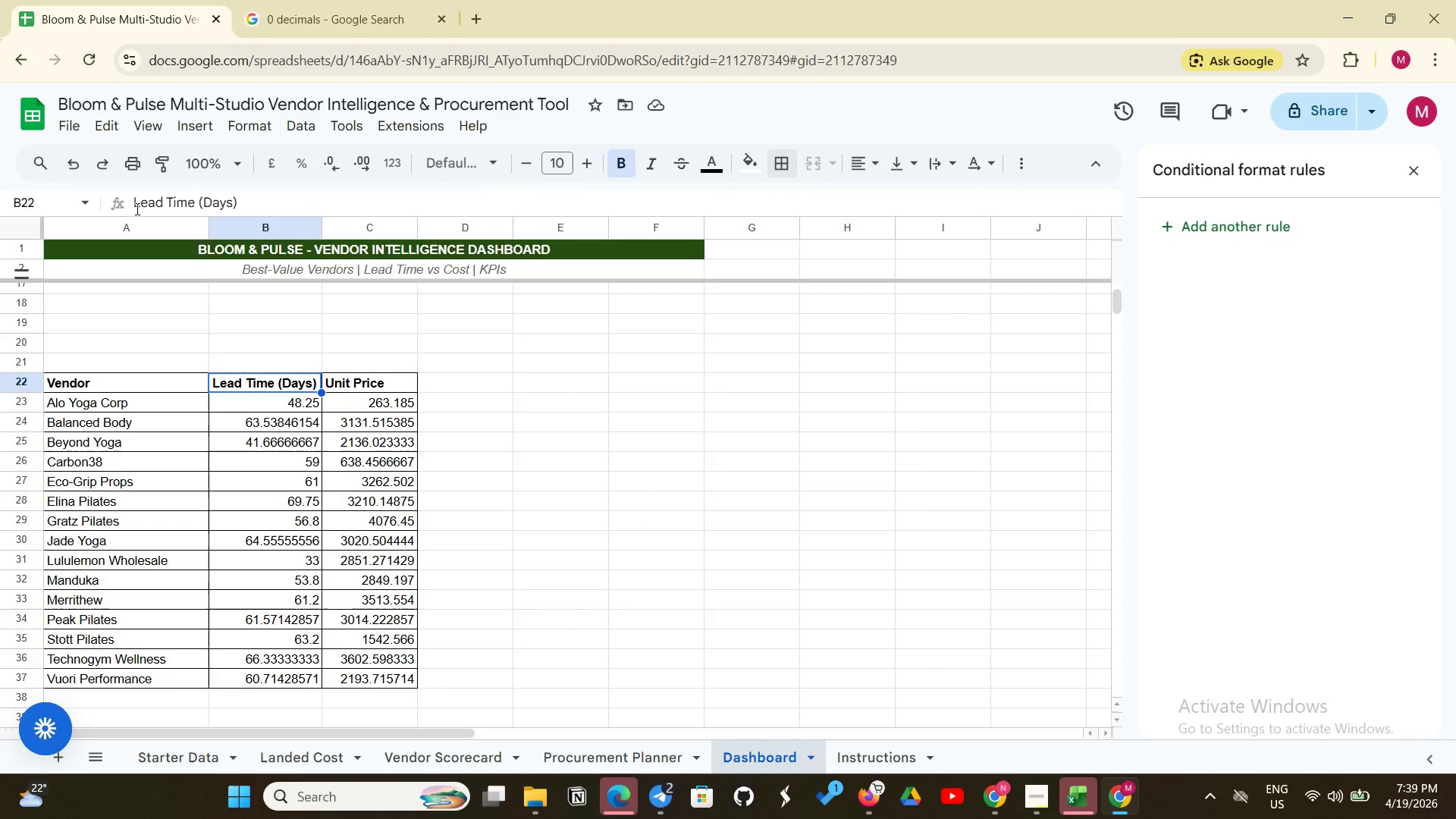 
left_click([133, 209])
 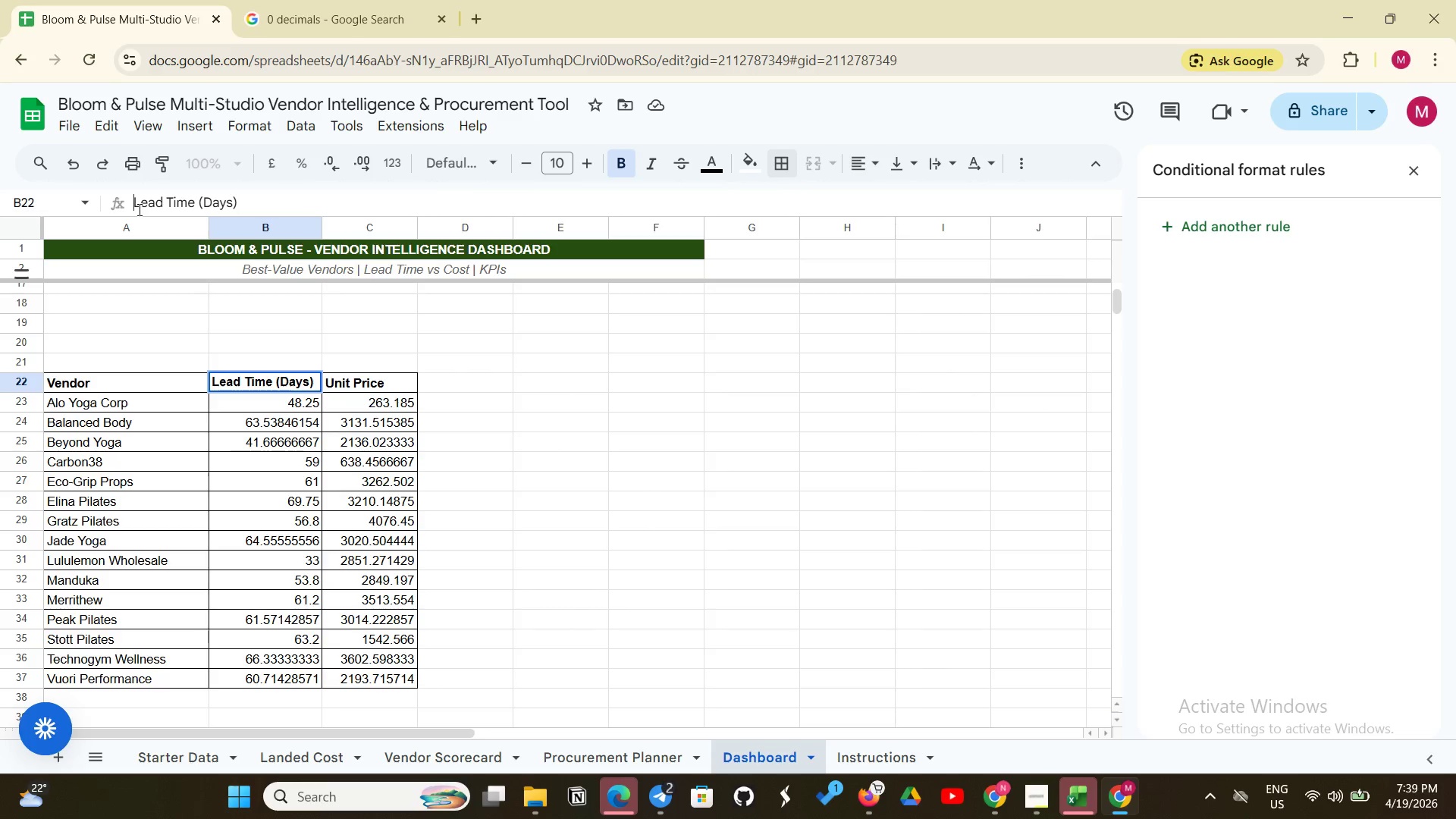 
type( Avg )
 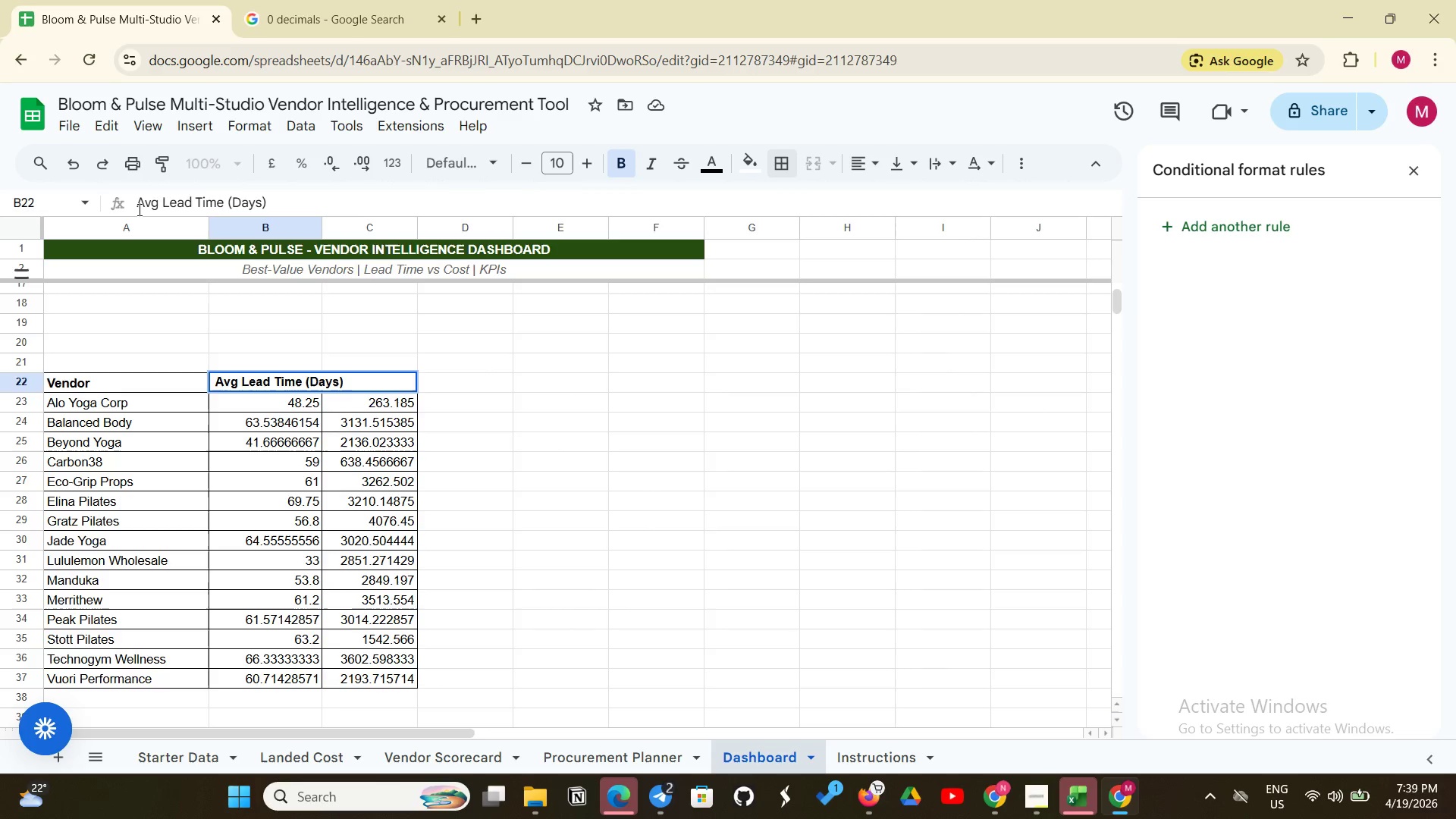 
key(Enter)
 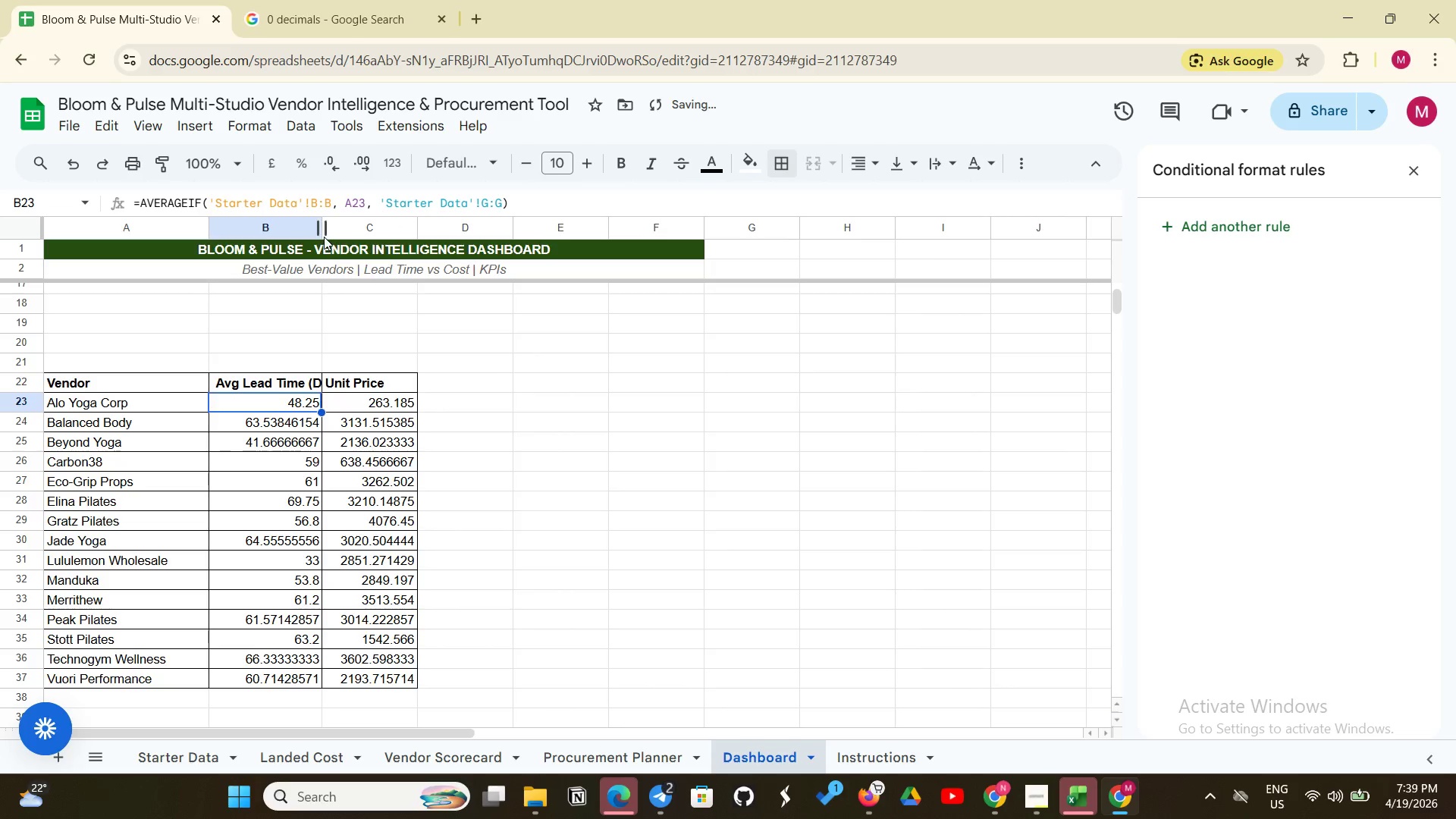 
left_click_drag(start_coordinate=[321, 226], to_coordinate=[326, 225])
 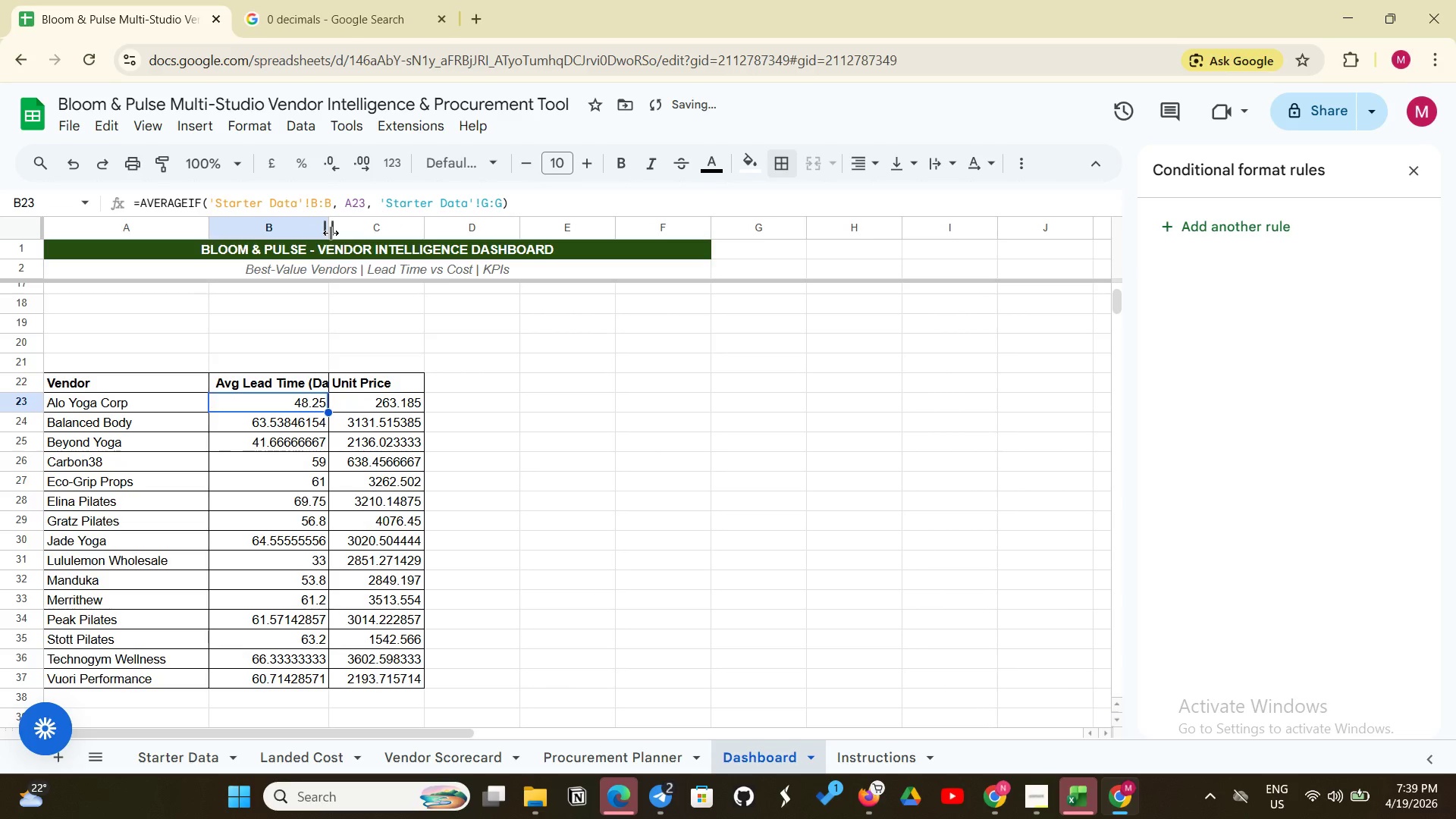 
left_click_drag(start_coordinate=[331, 233], to_coordinate=[343, 229])
 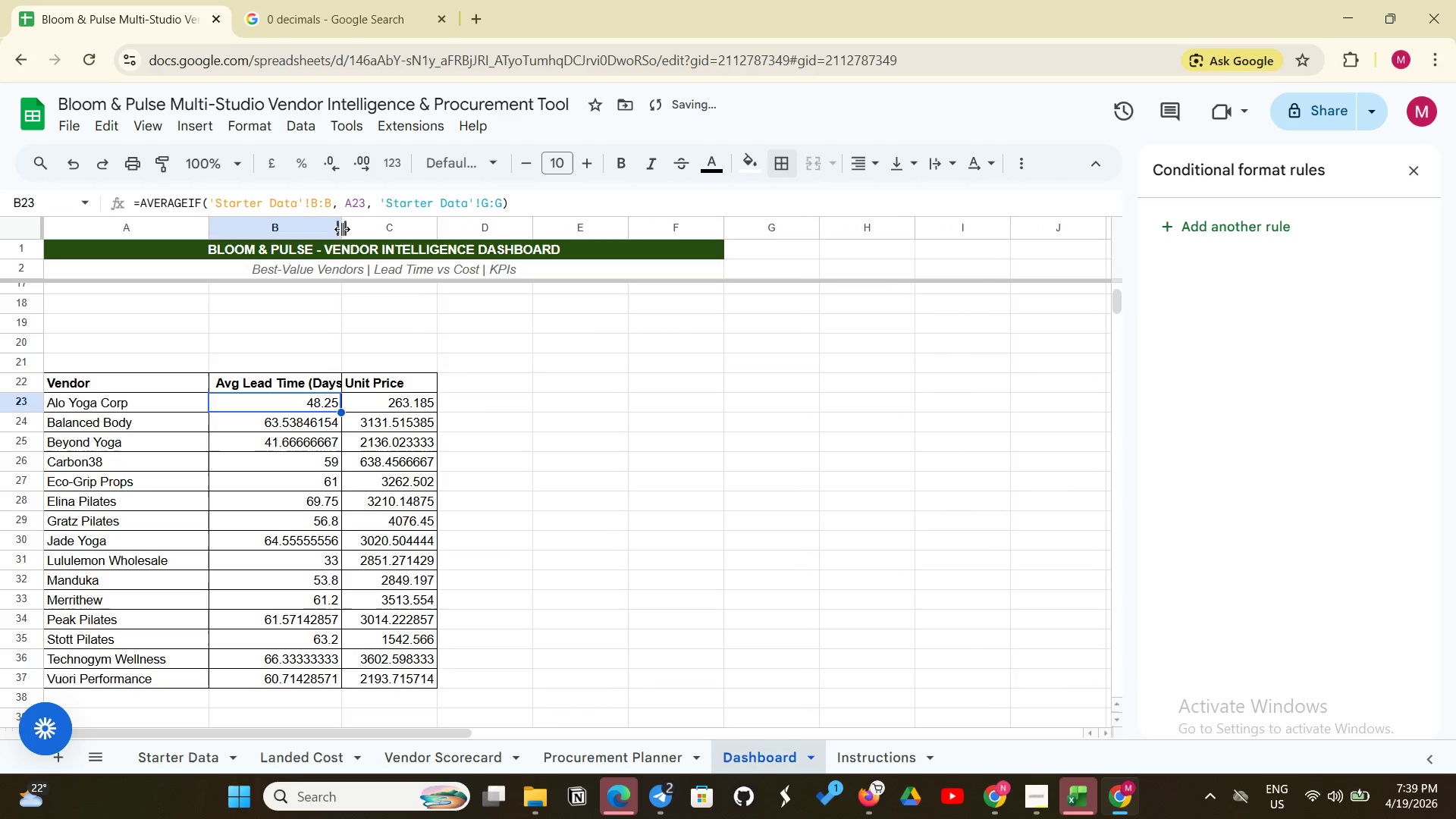 
left_click_drag(start_coordinate=[342, 229], to_coordinate=[358, 228])
 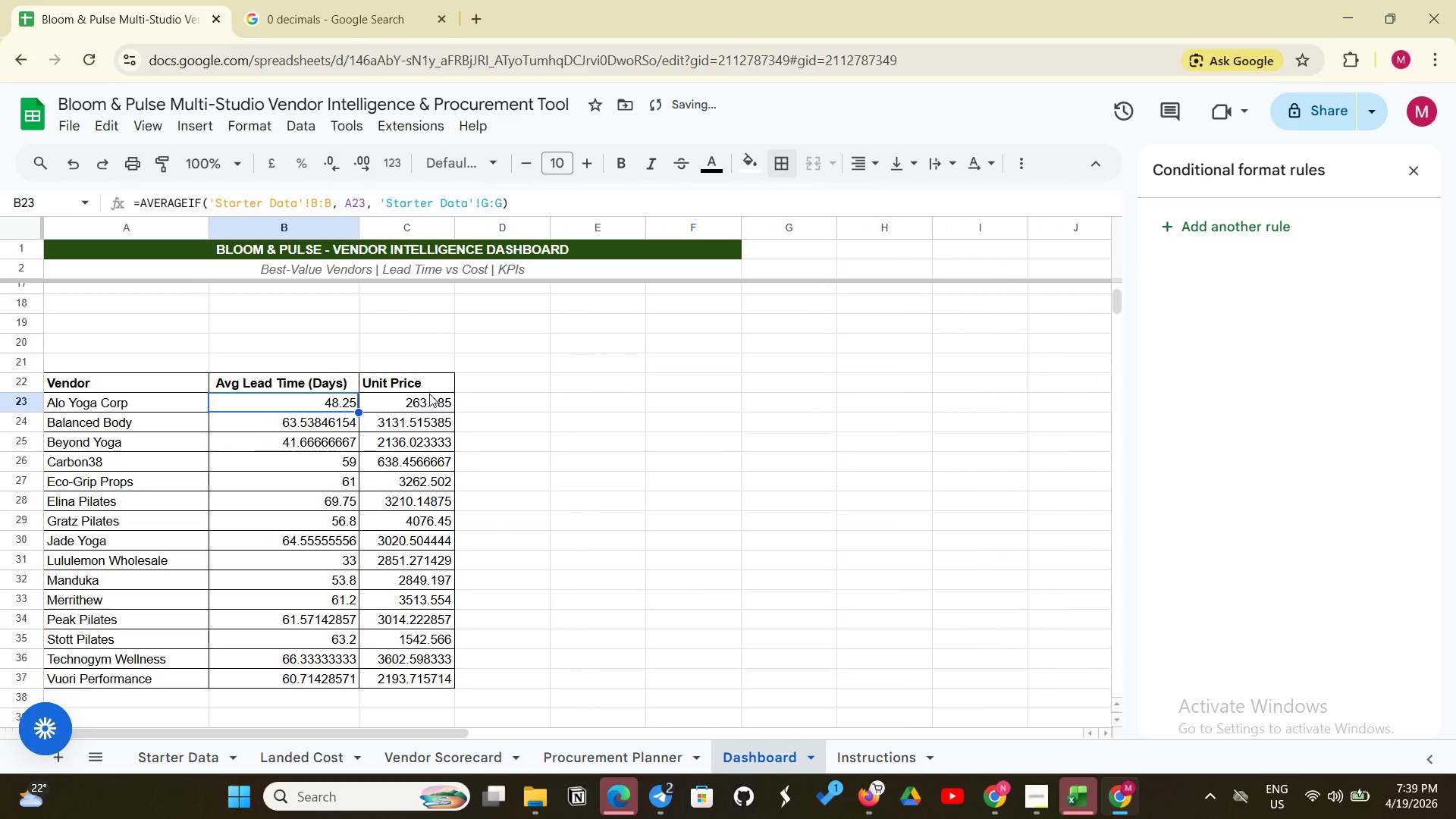 
left_click([422, 392])
 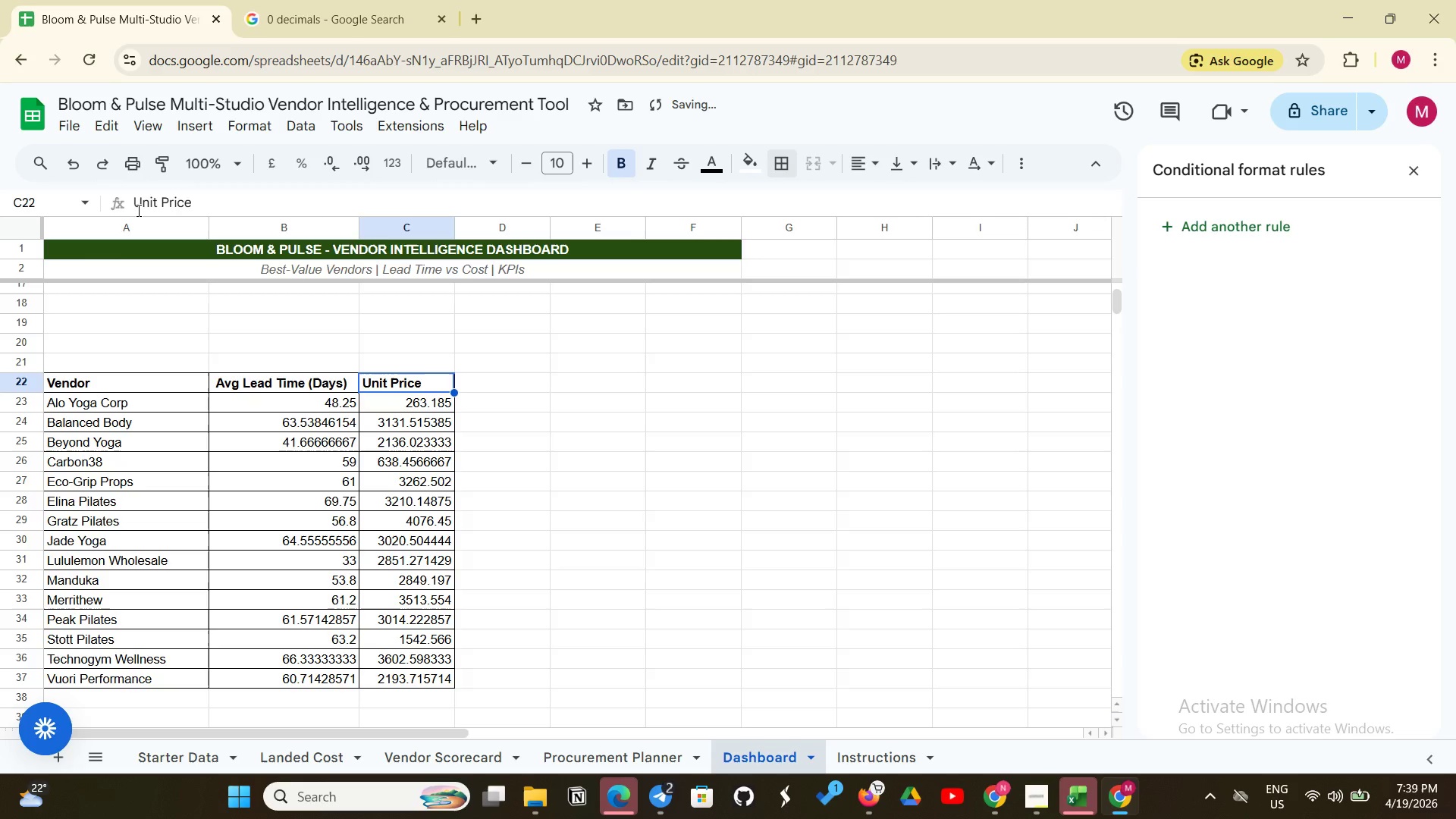 
left_click([137, 210])
 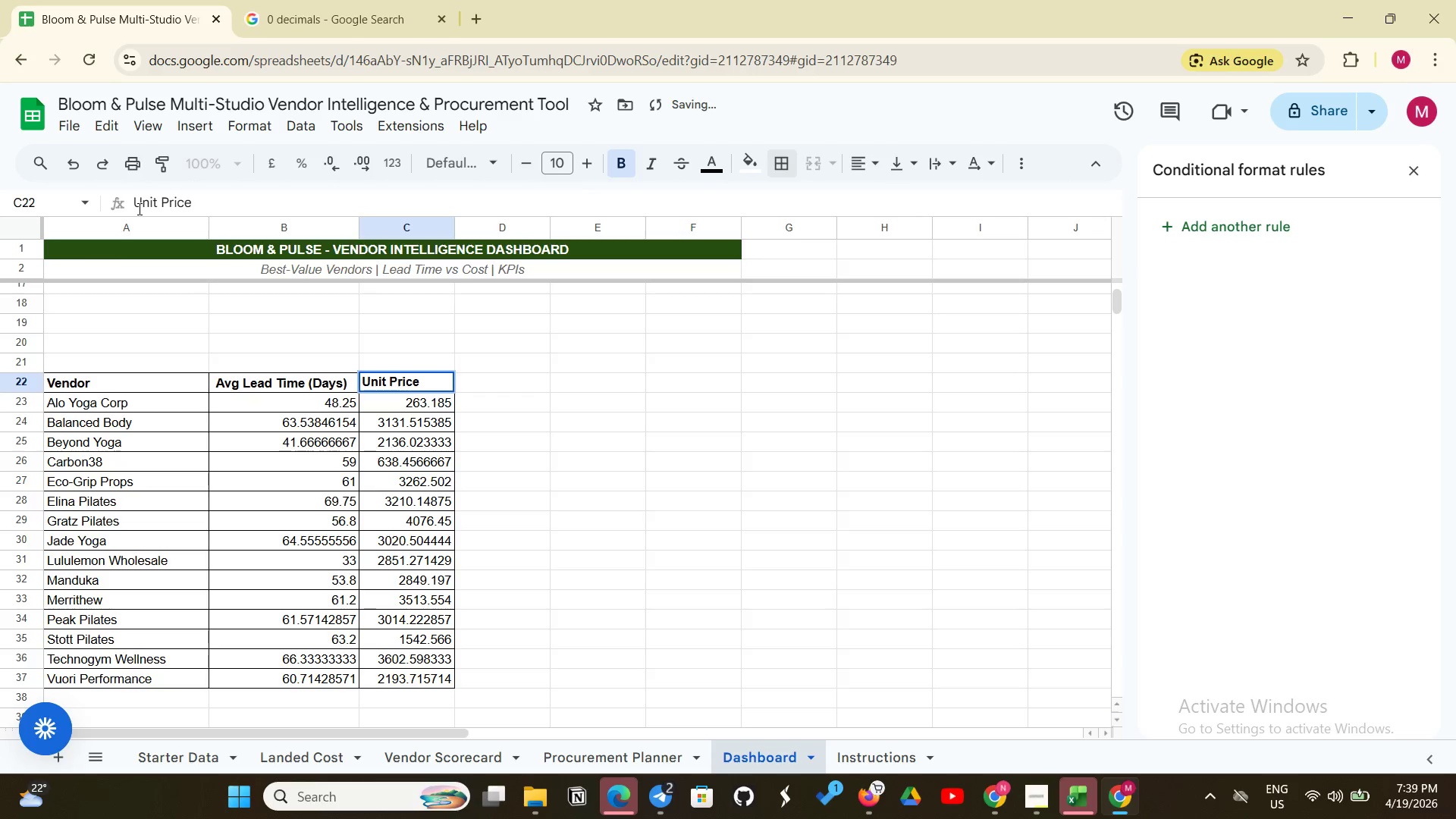 
type( Avg )
 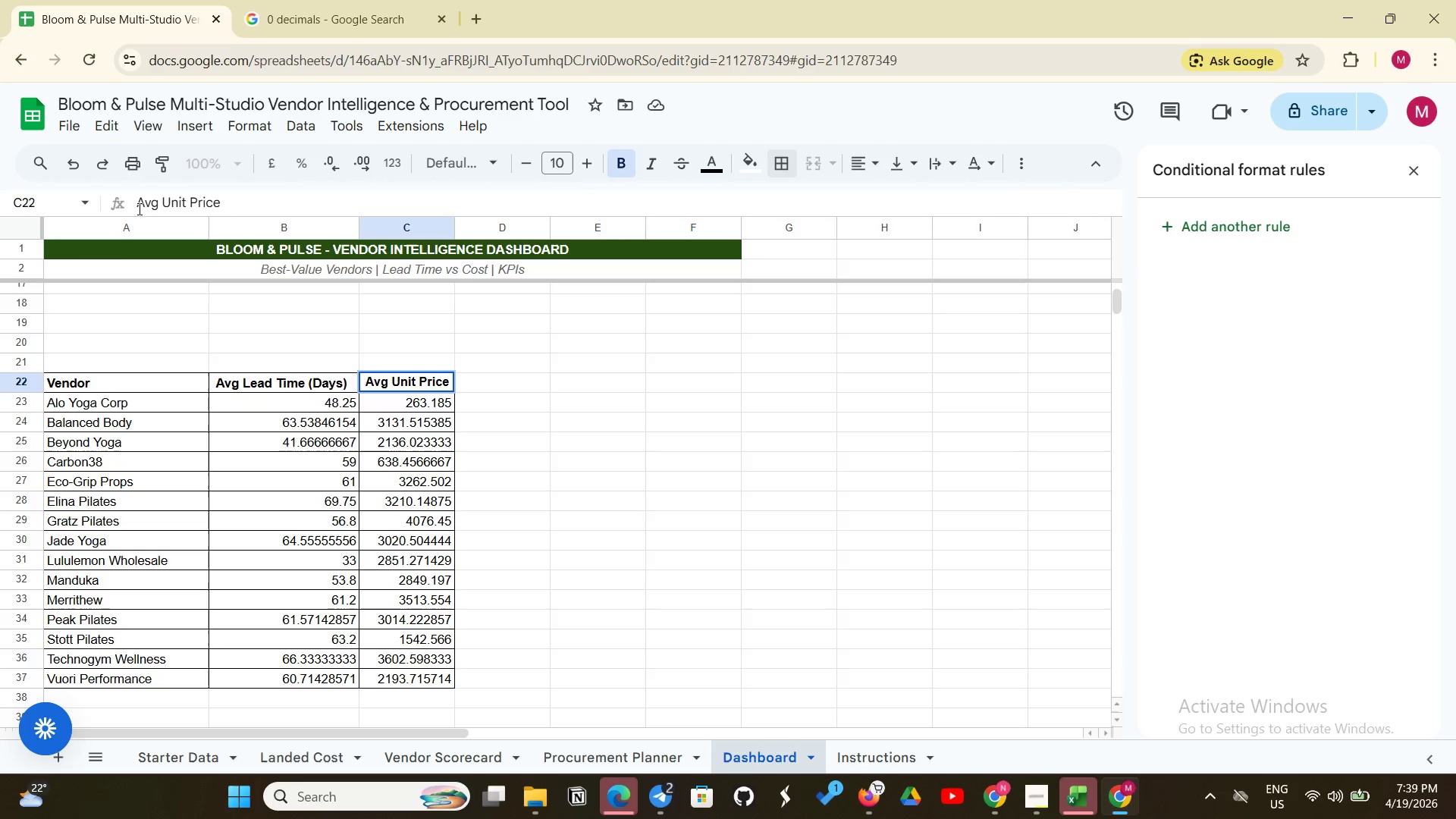 
key(Enter)
 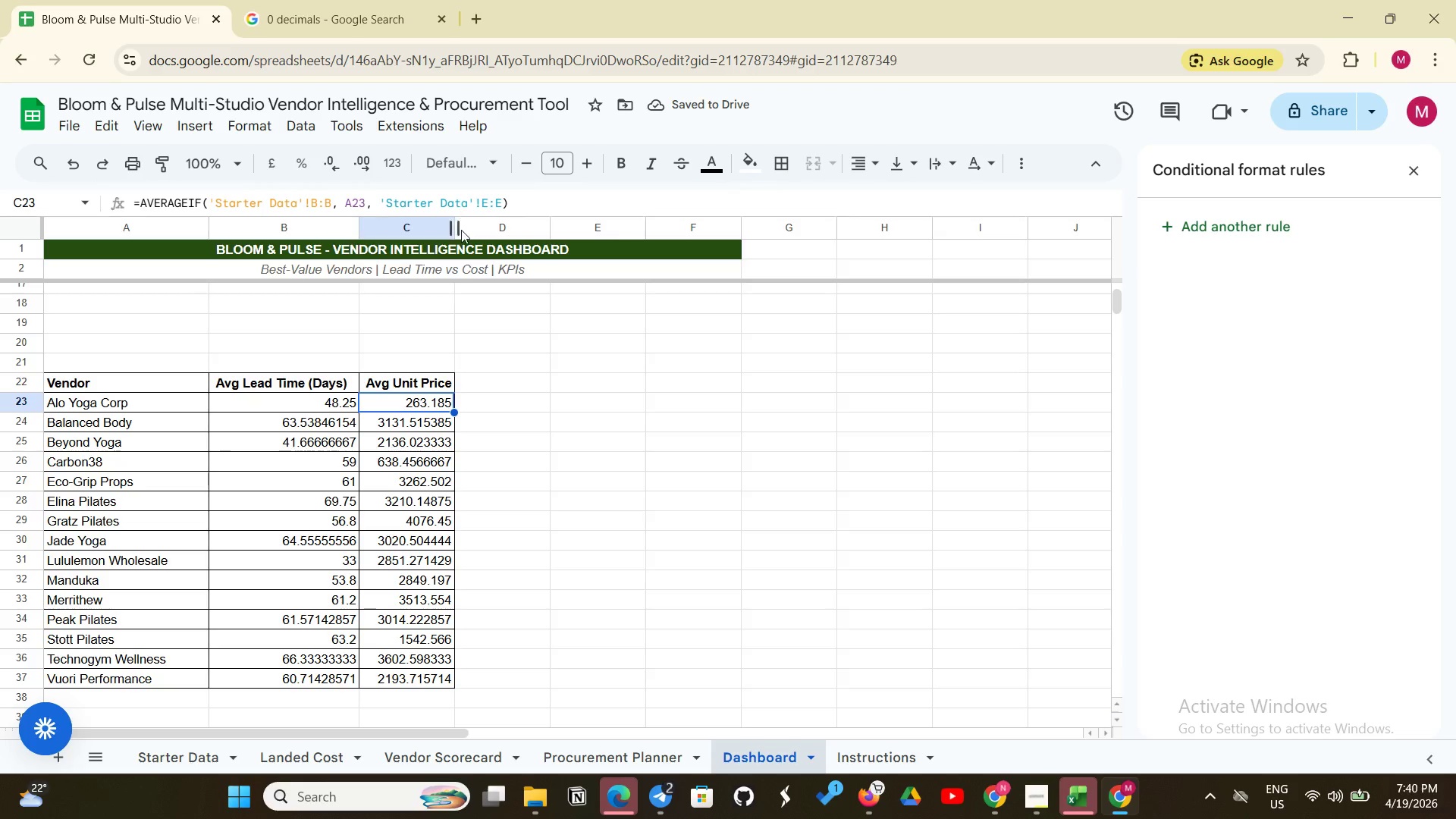 
left_click_drag(start_coordinate=[453, 233], to_coordinate=[460, 233])
 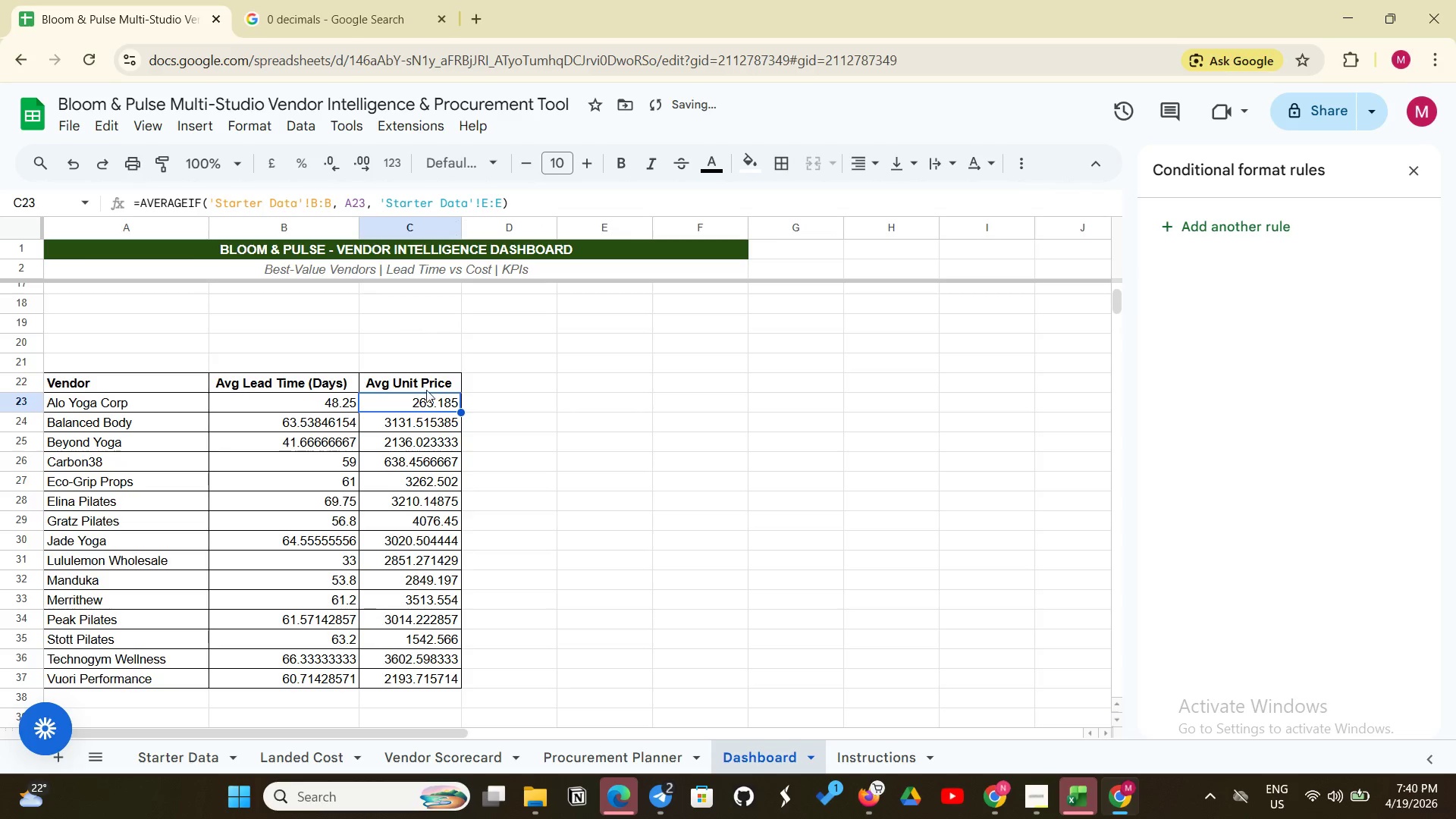 
left_click([441, 383])
 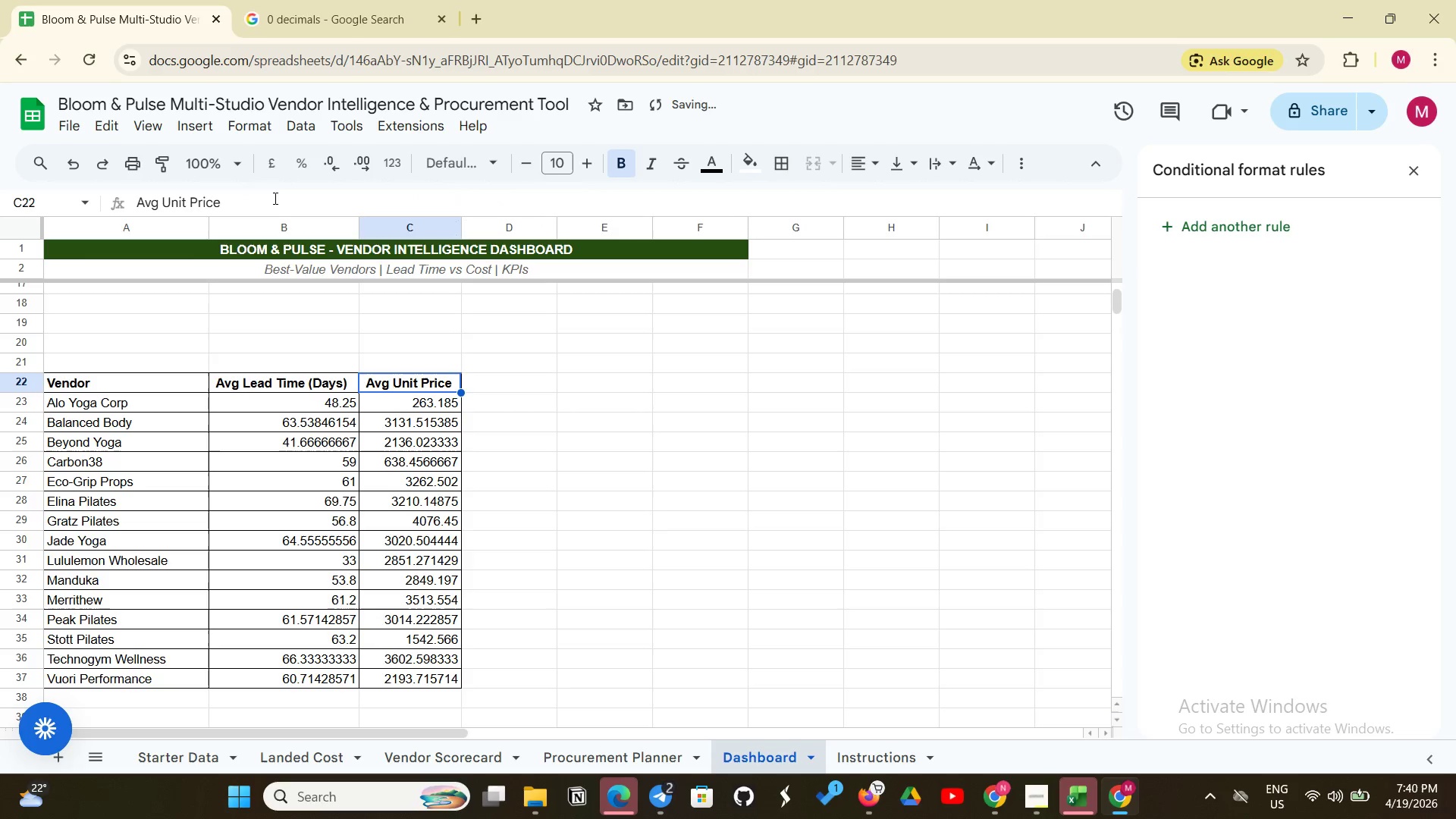 
left_click([274, 198])
 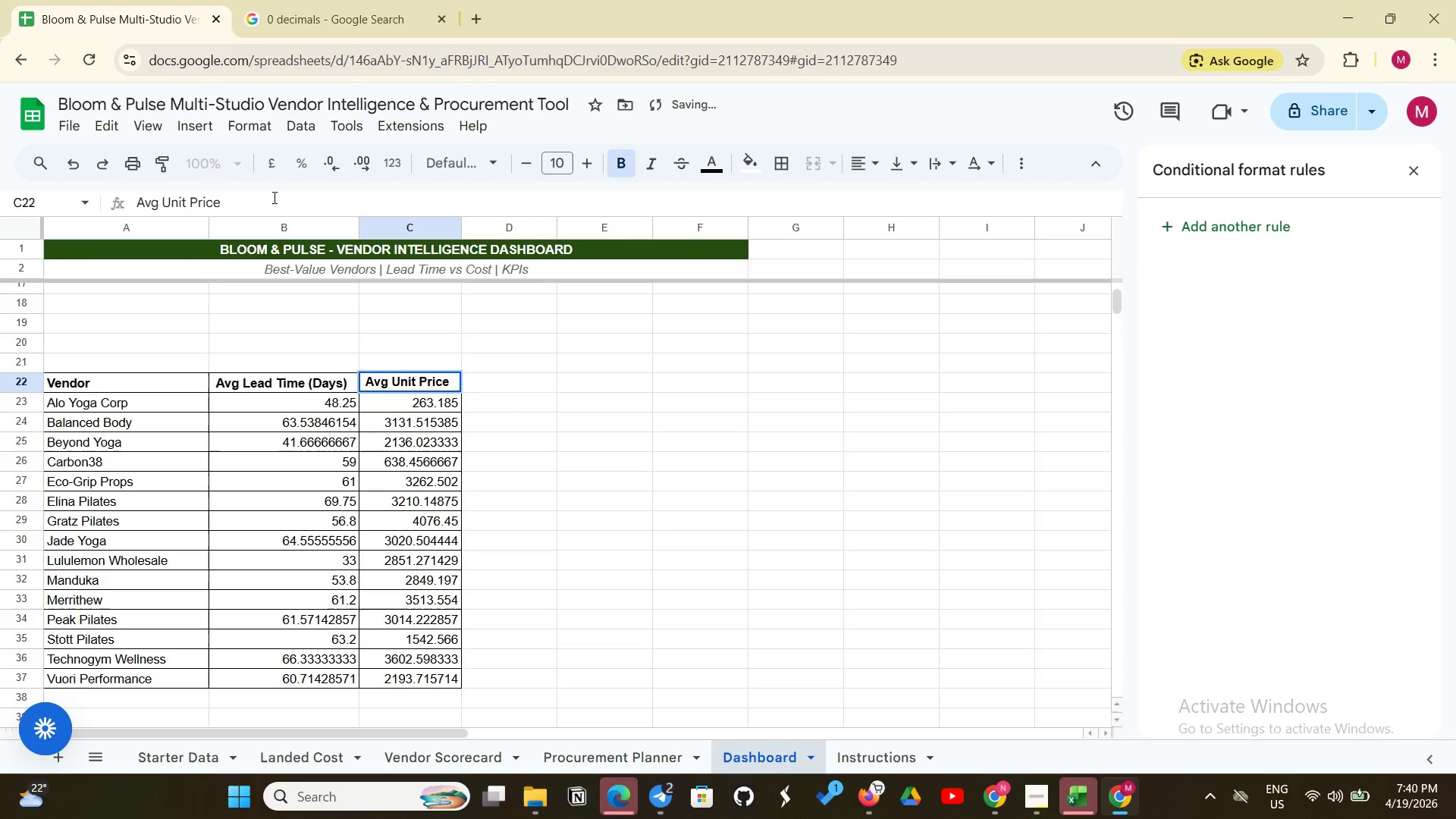 
type( ($))
 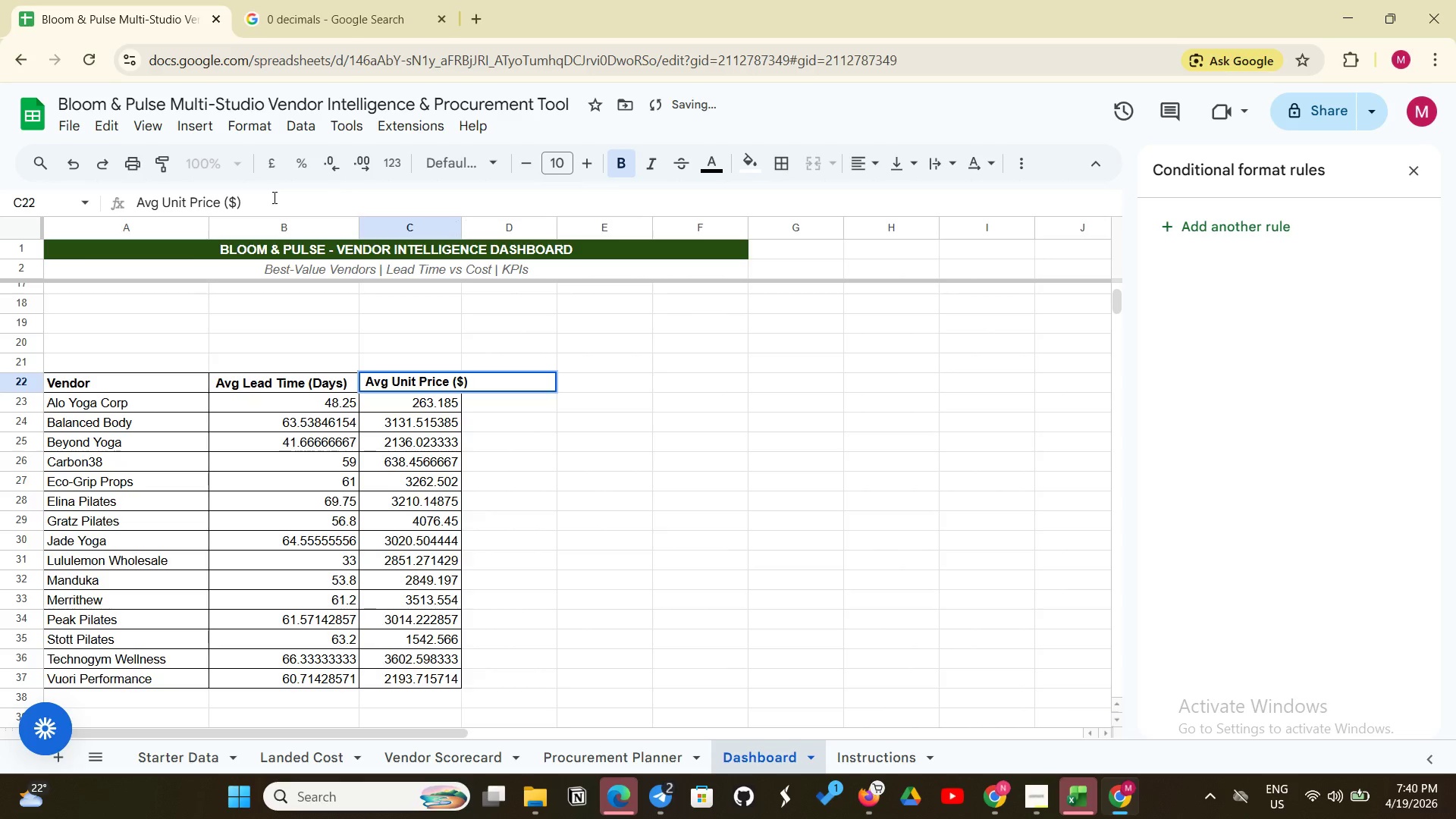 
key(Enter)
 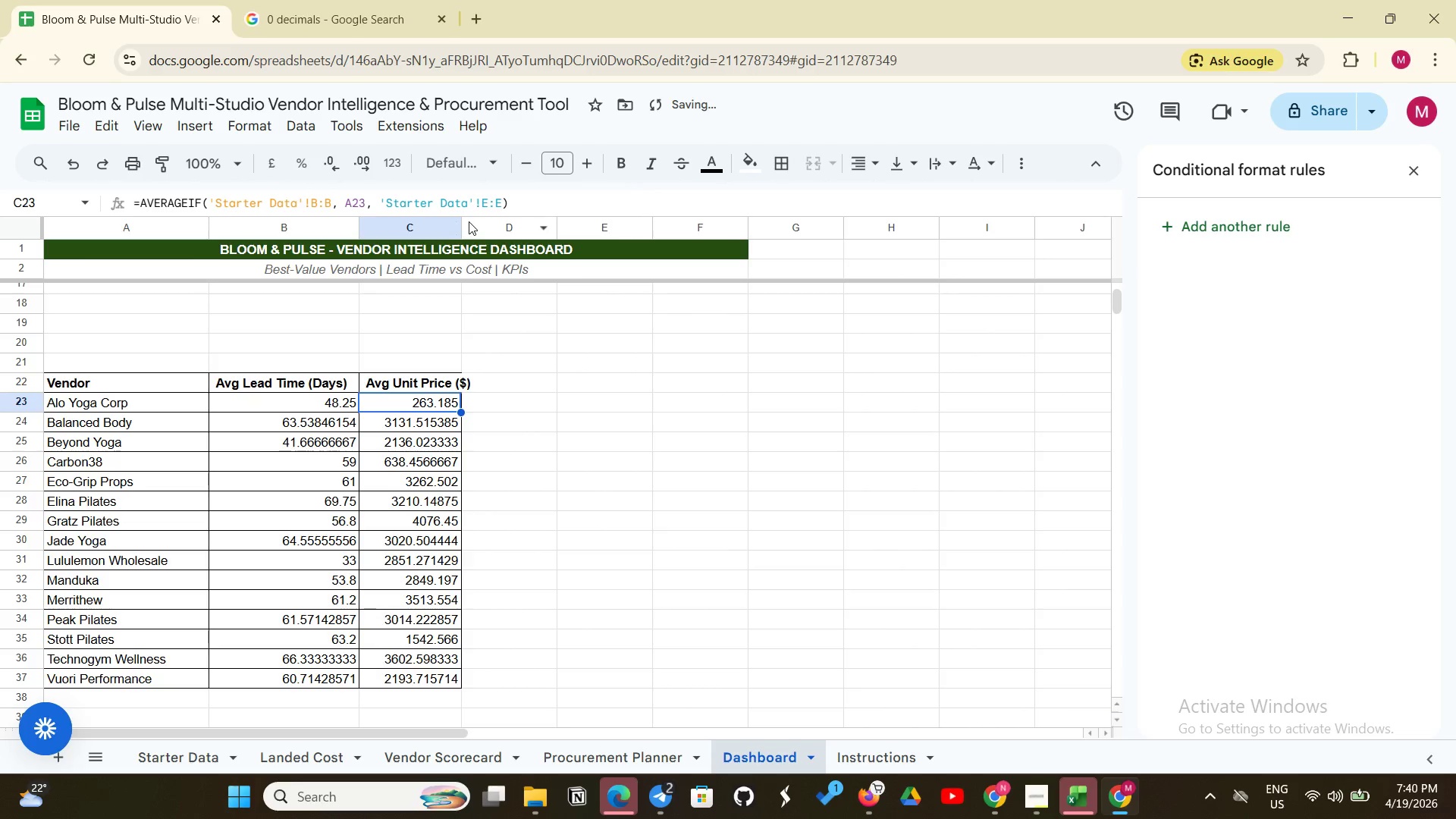 
left_click_drag(start_coordinate=[465, 221], to_coordinate=[473, 220])
 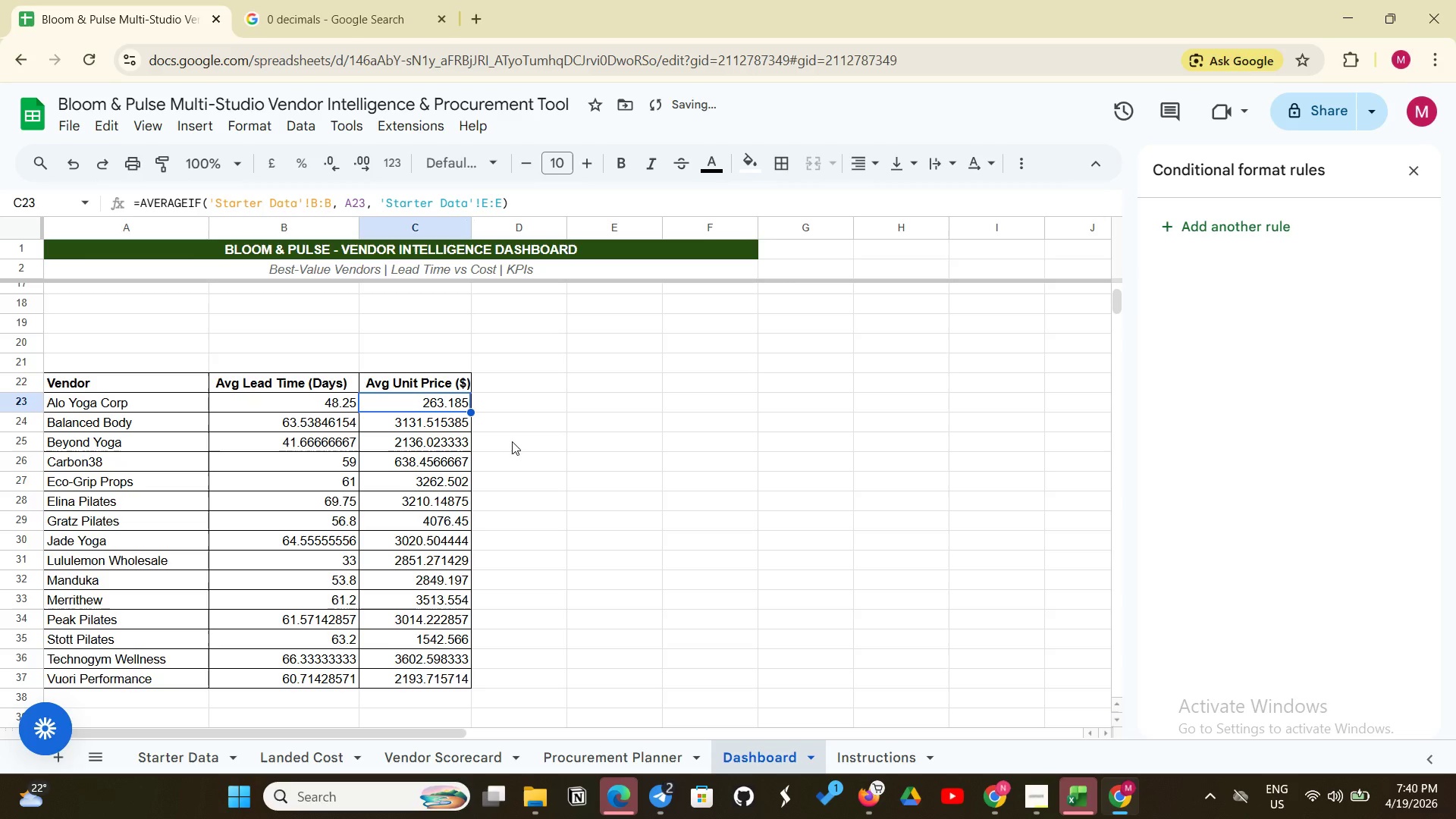 
wait(14.52)
 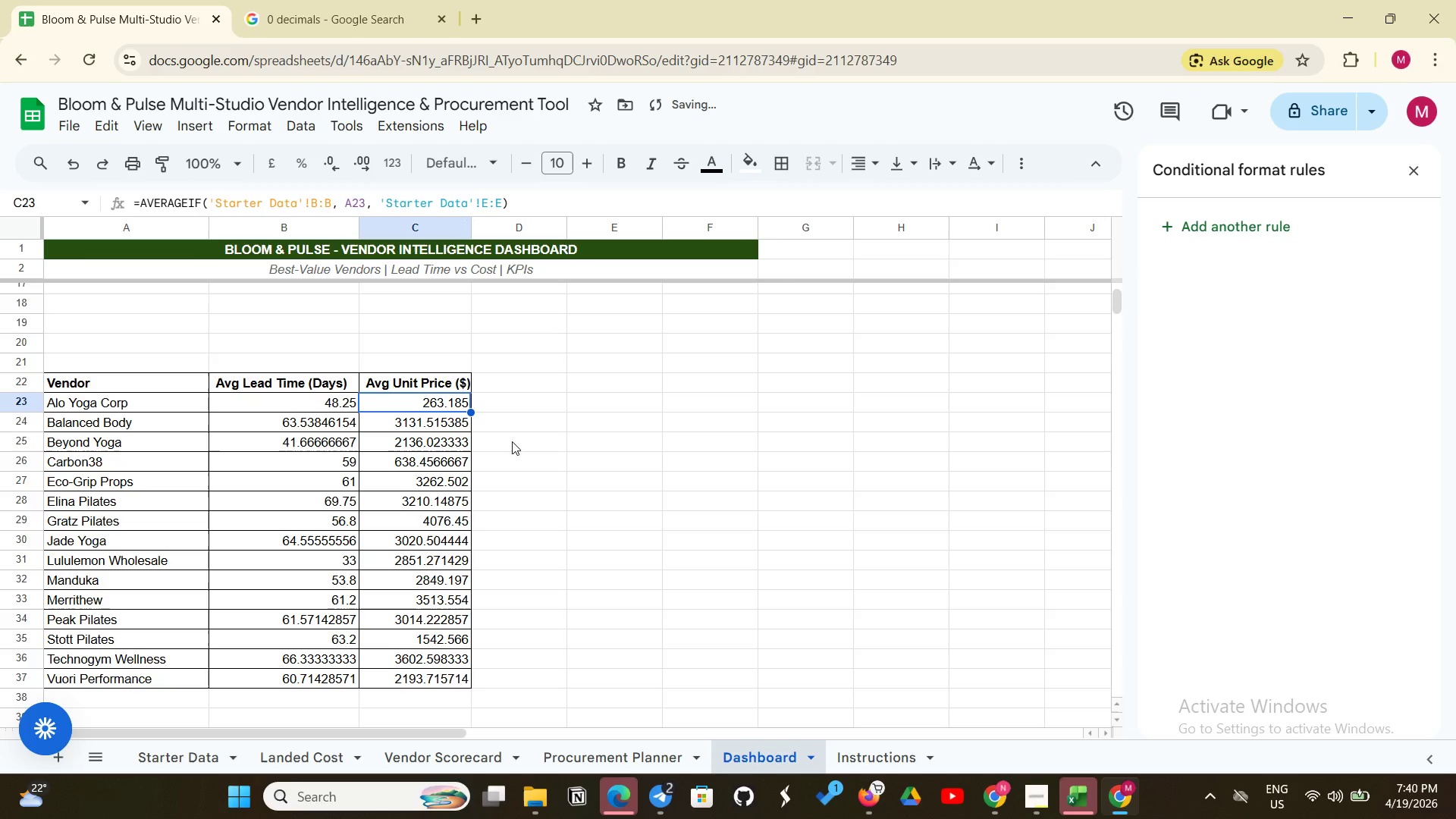 
scroll: coordinate [174, 657], scroll_direction: down, amount: 3.0
 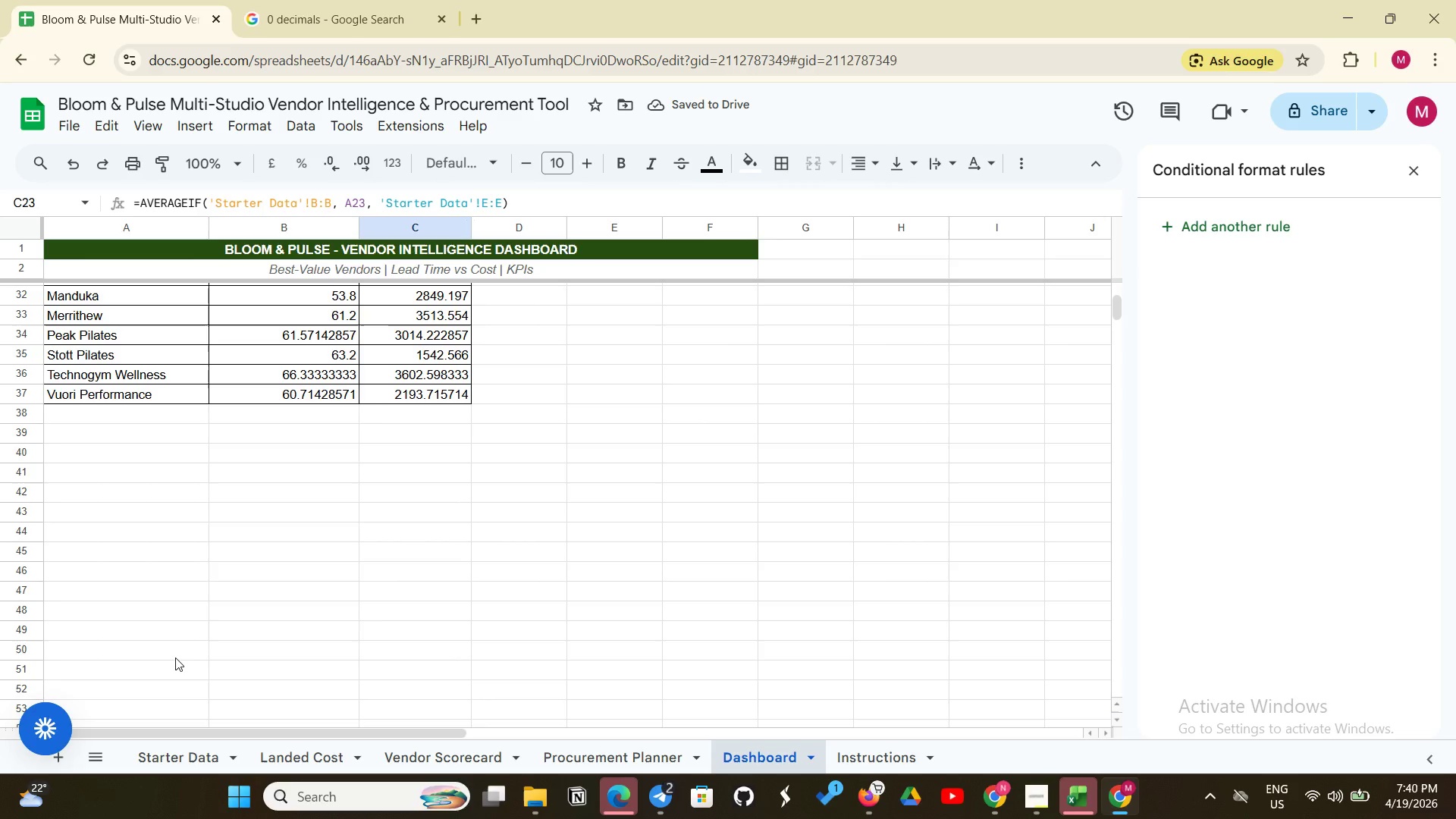 
wait(11.44)
 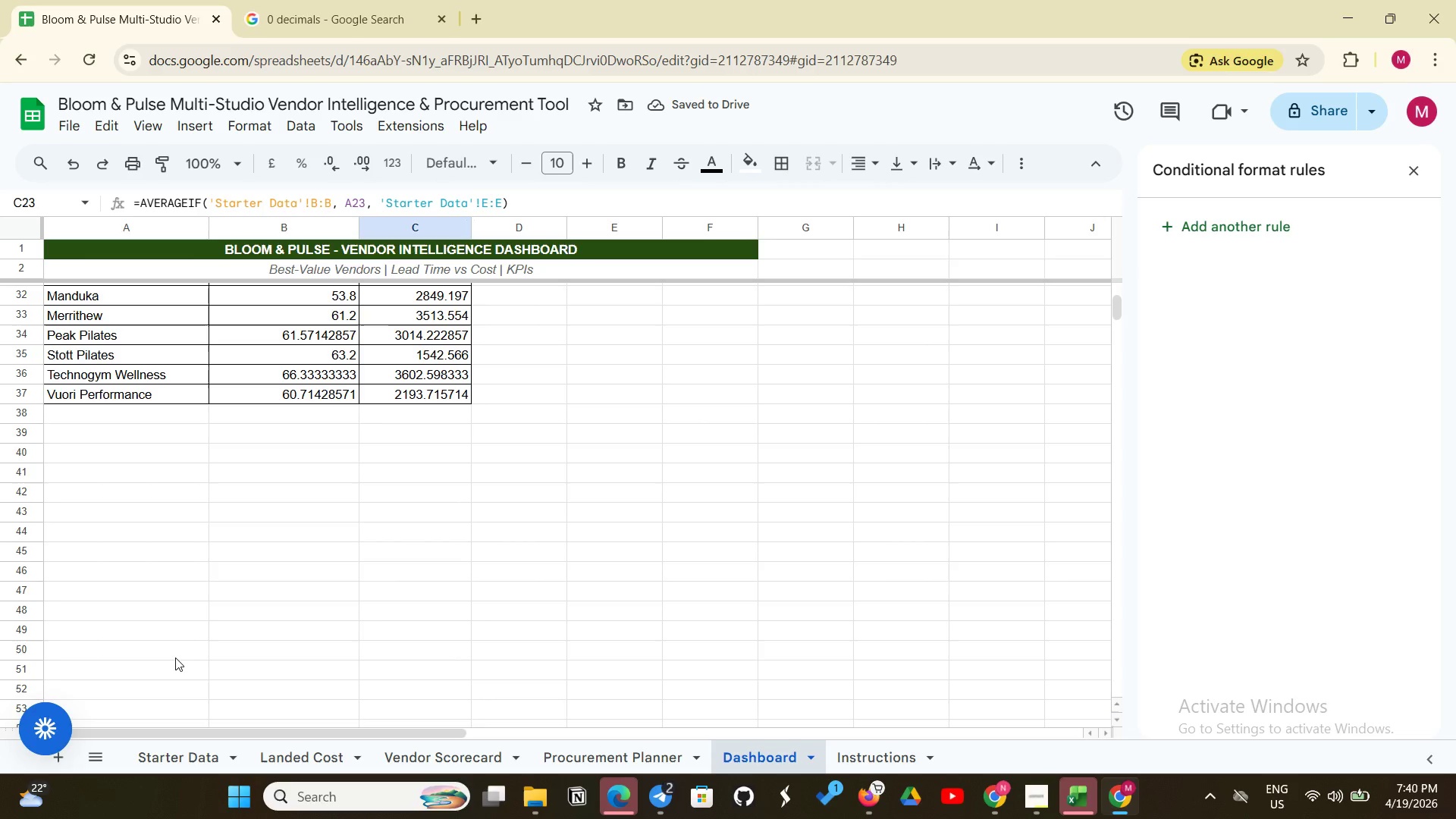 
scroll: coordinate [135, 638], scroll_direction: up, amount: 8.0
 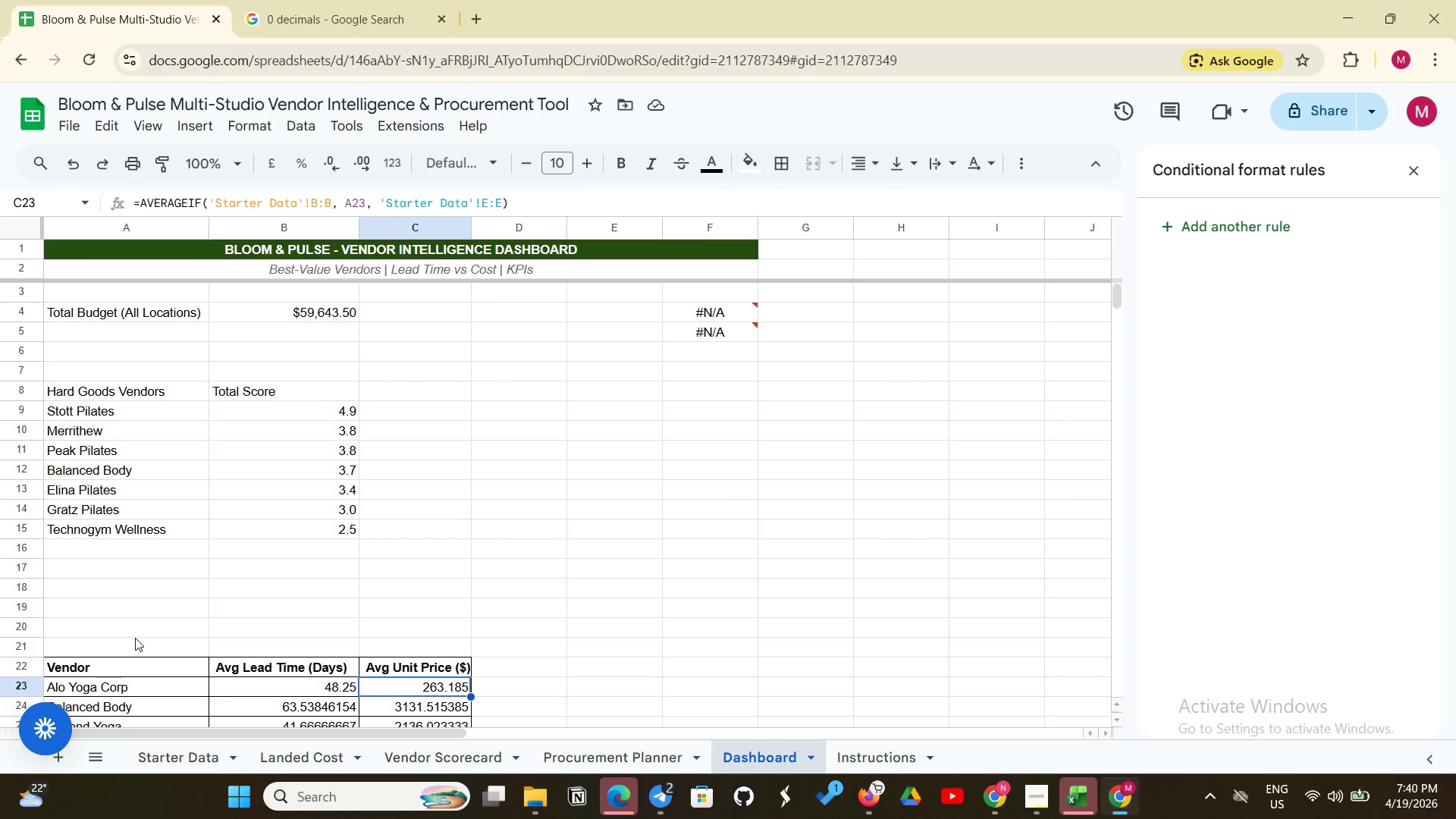 
wait(6.67)
 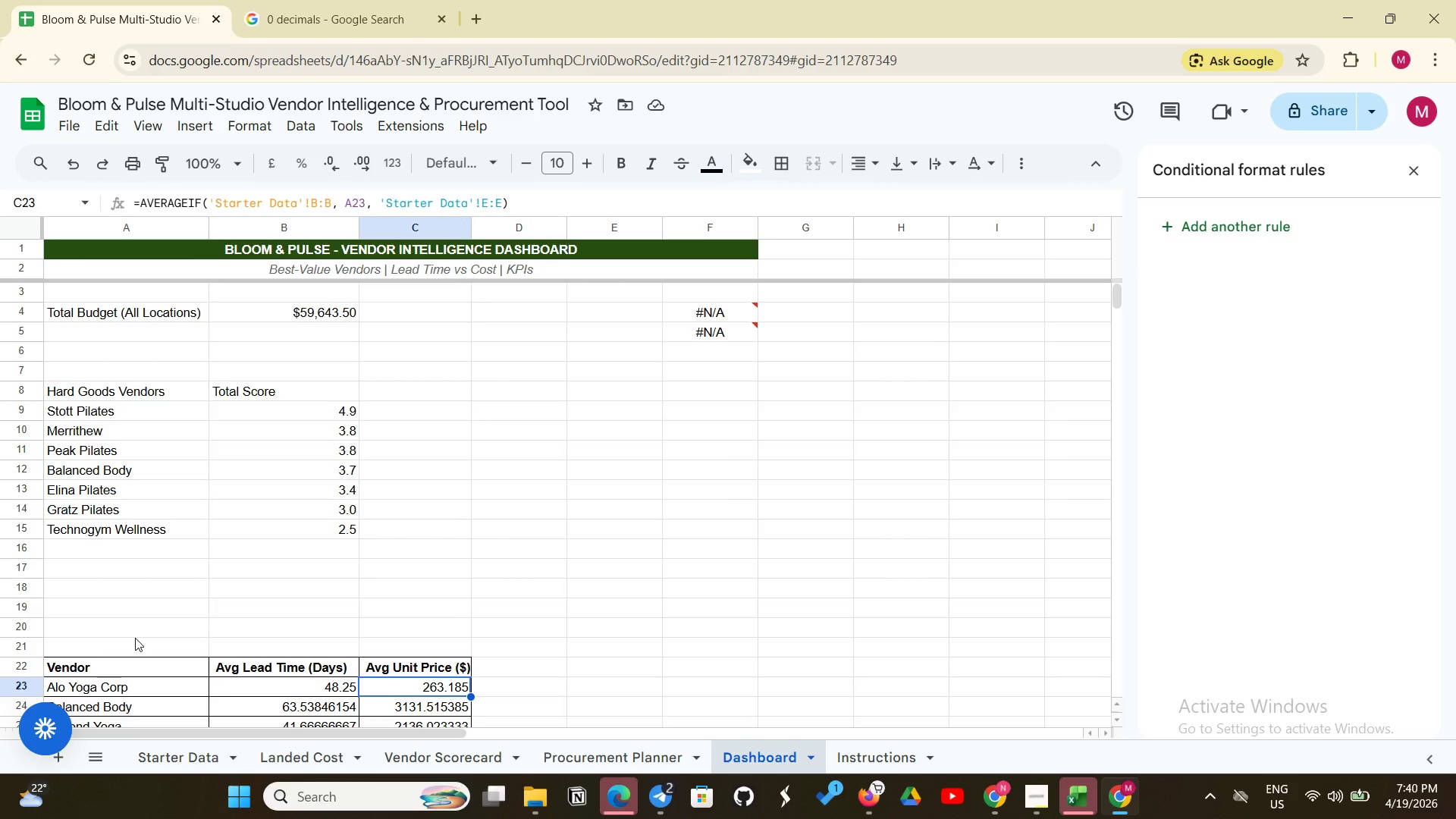 
left_click([119, 391])
 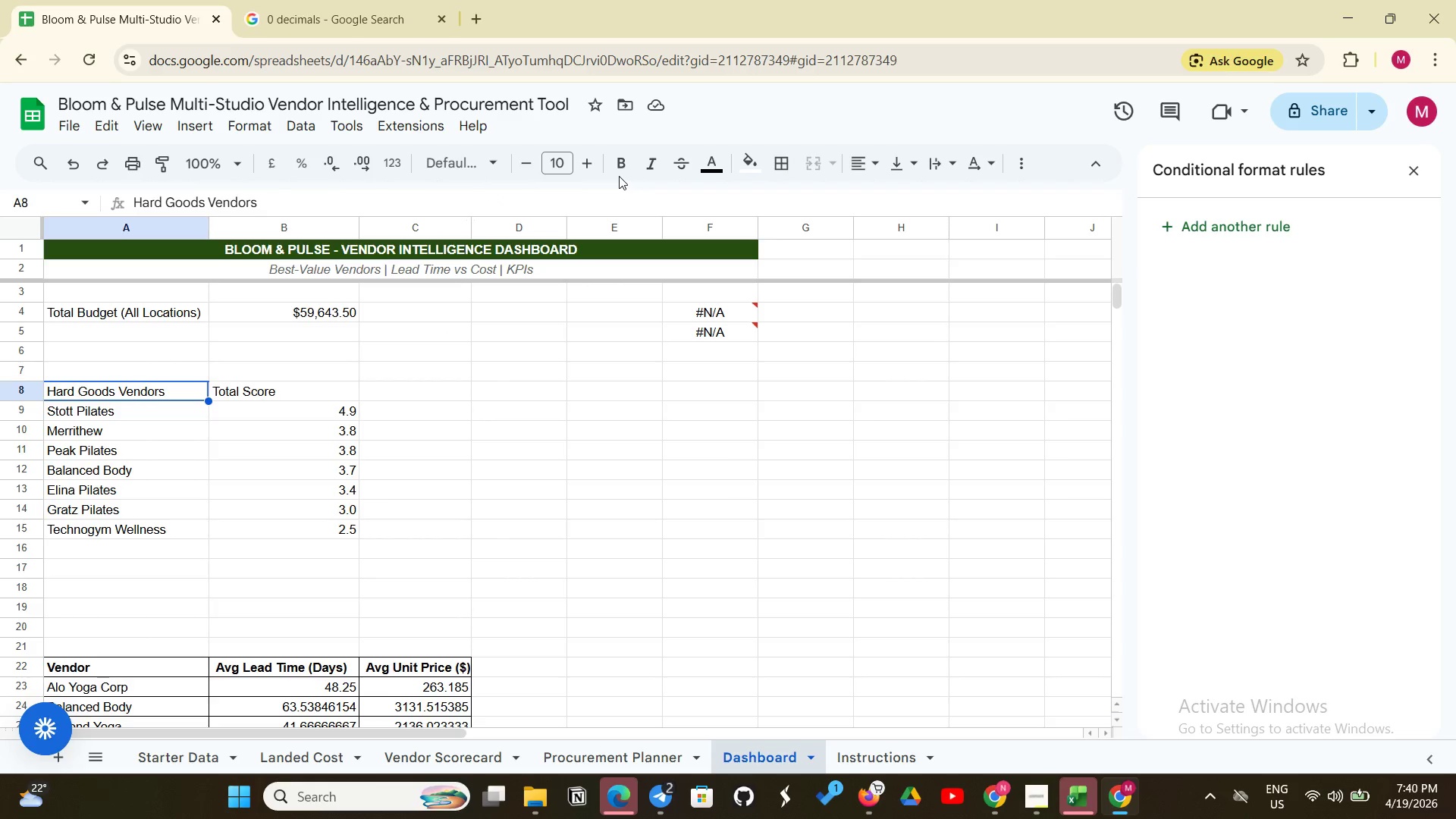 
left_click([615, 165])
 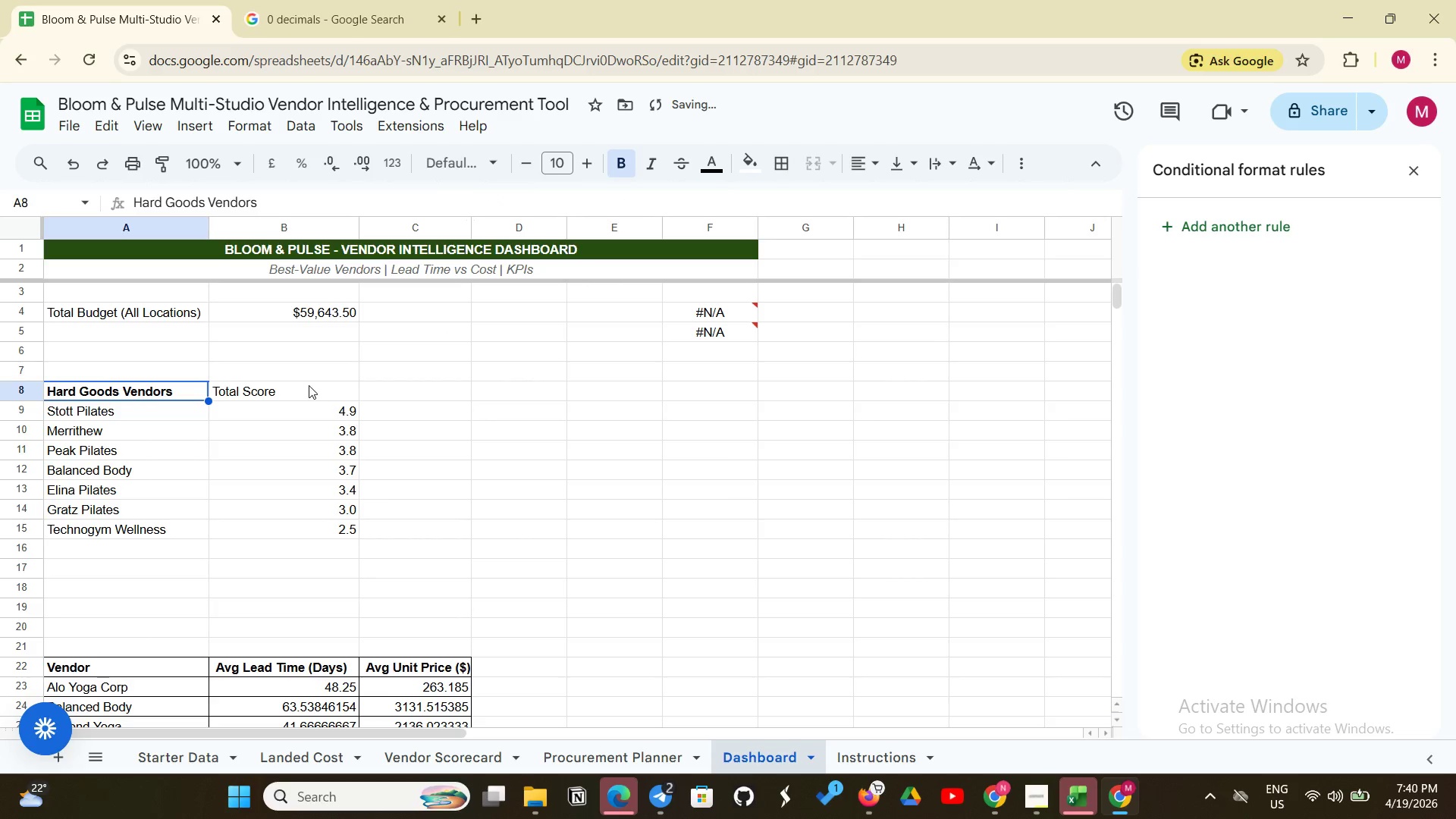 
left_click([304, 387])
 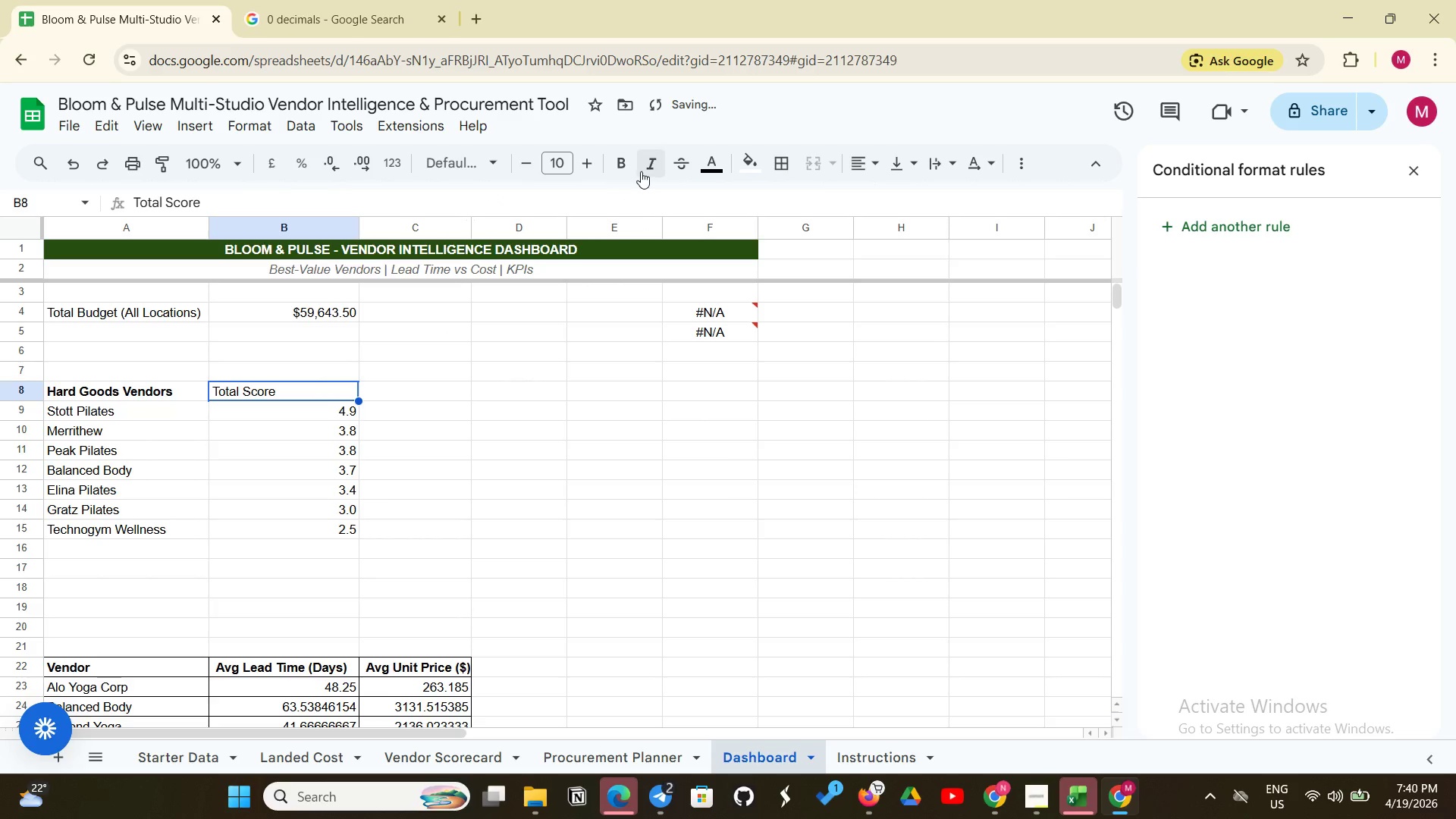 
left_click([631, 171])
 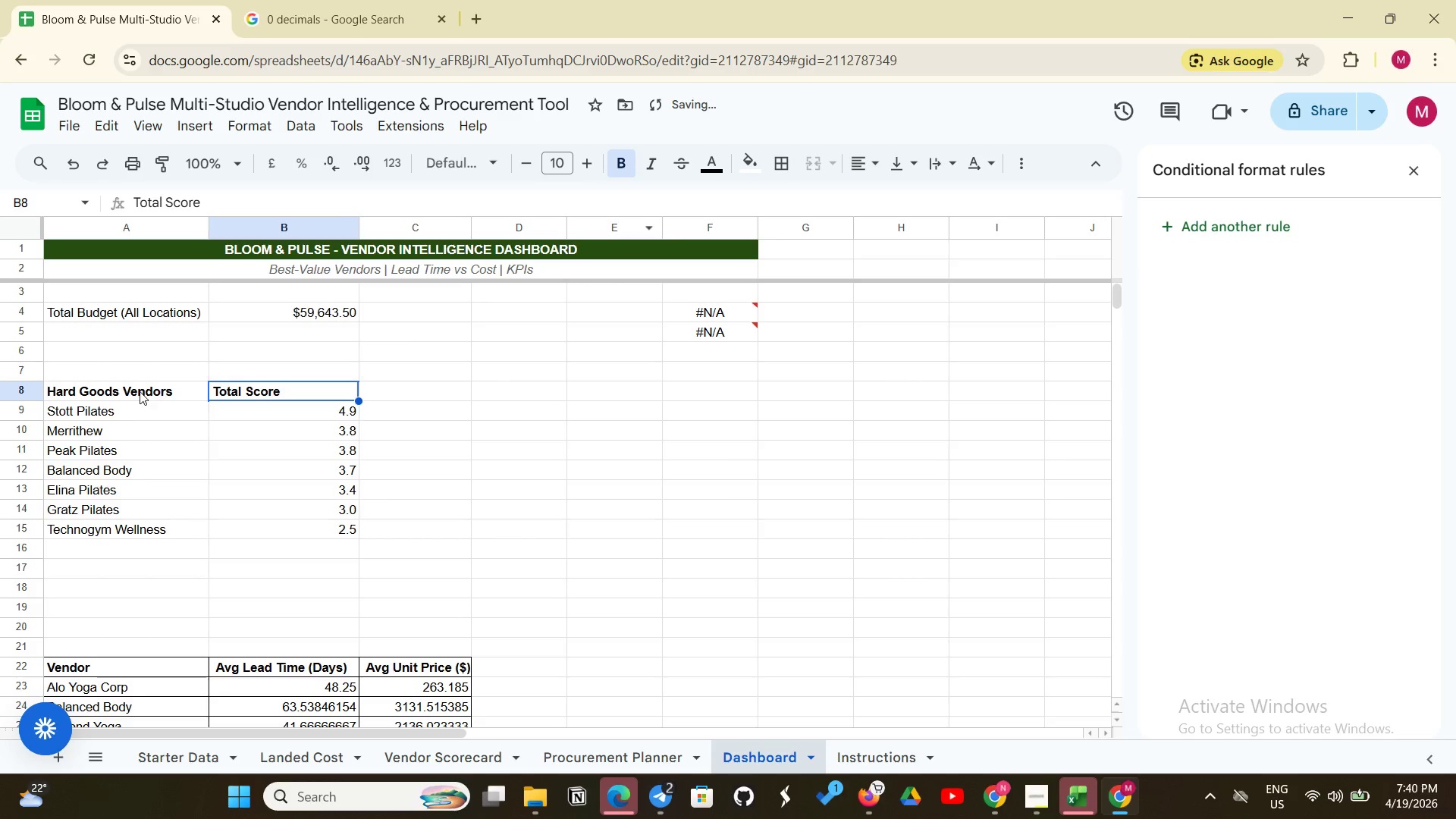 
left_click_drag(start_coordinate=[140, 391], to_coordinate=[302, 526])
 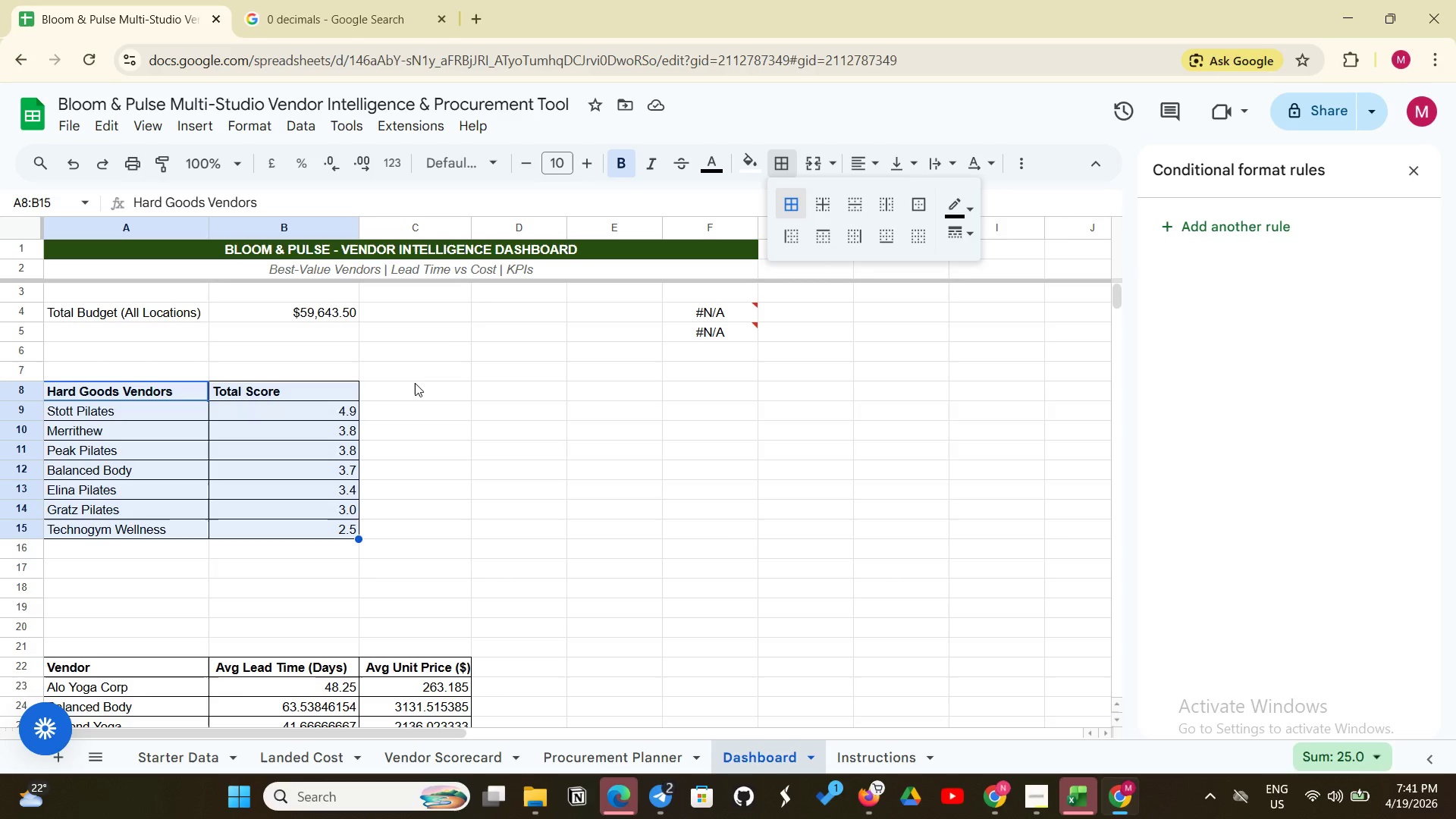 
wait(45.94)
 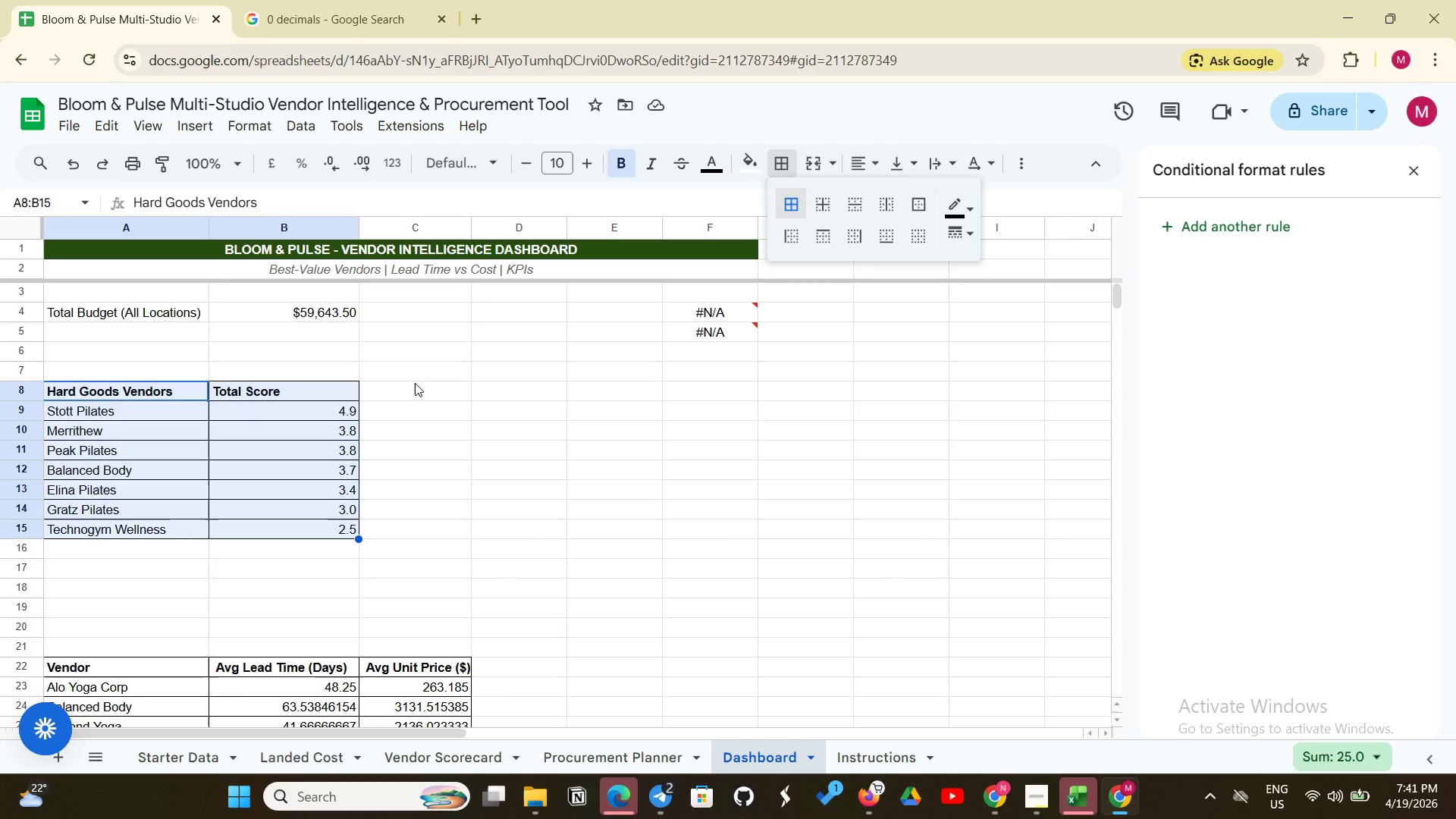 
left_click([687, 322])
 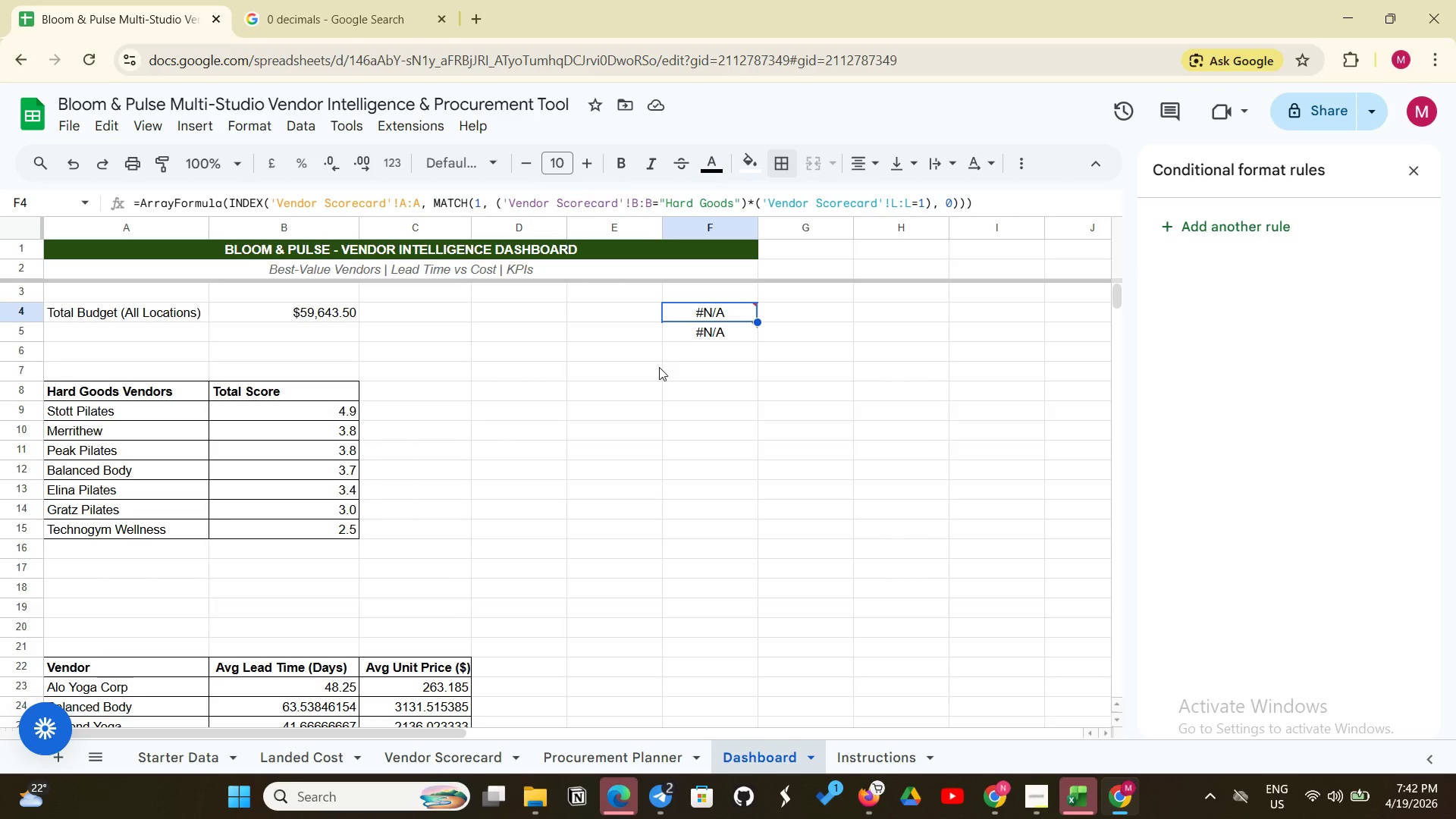 
wait(82.53)
 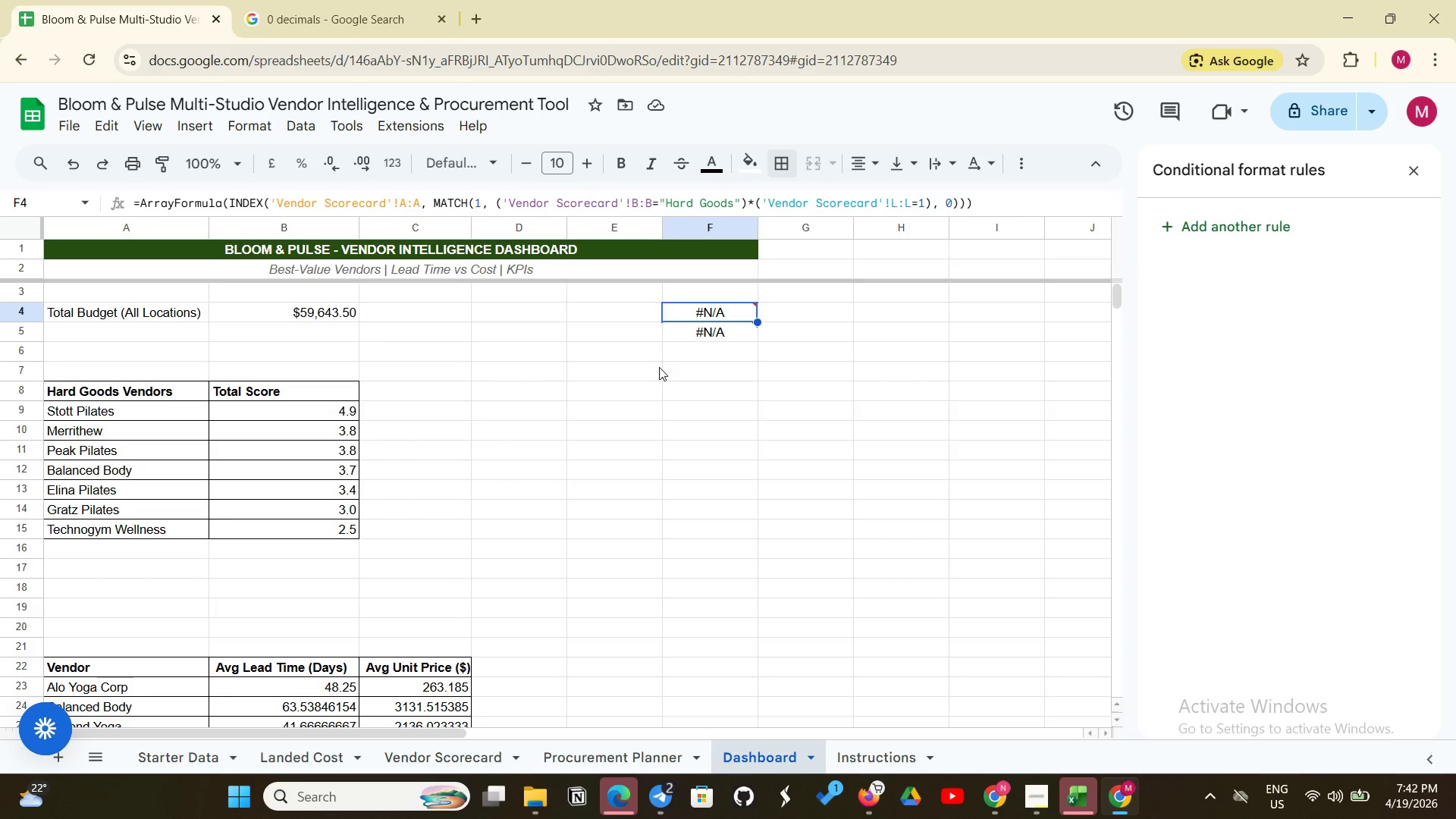 
left_click([716, 315])
 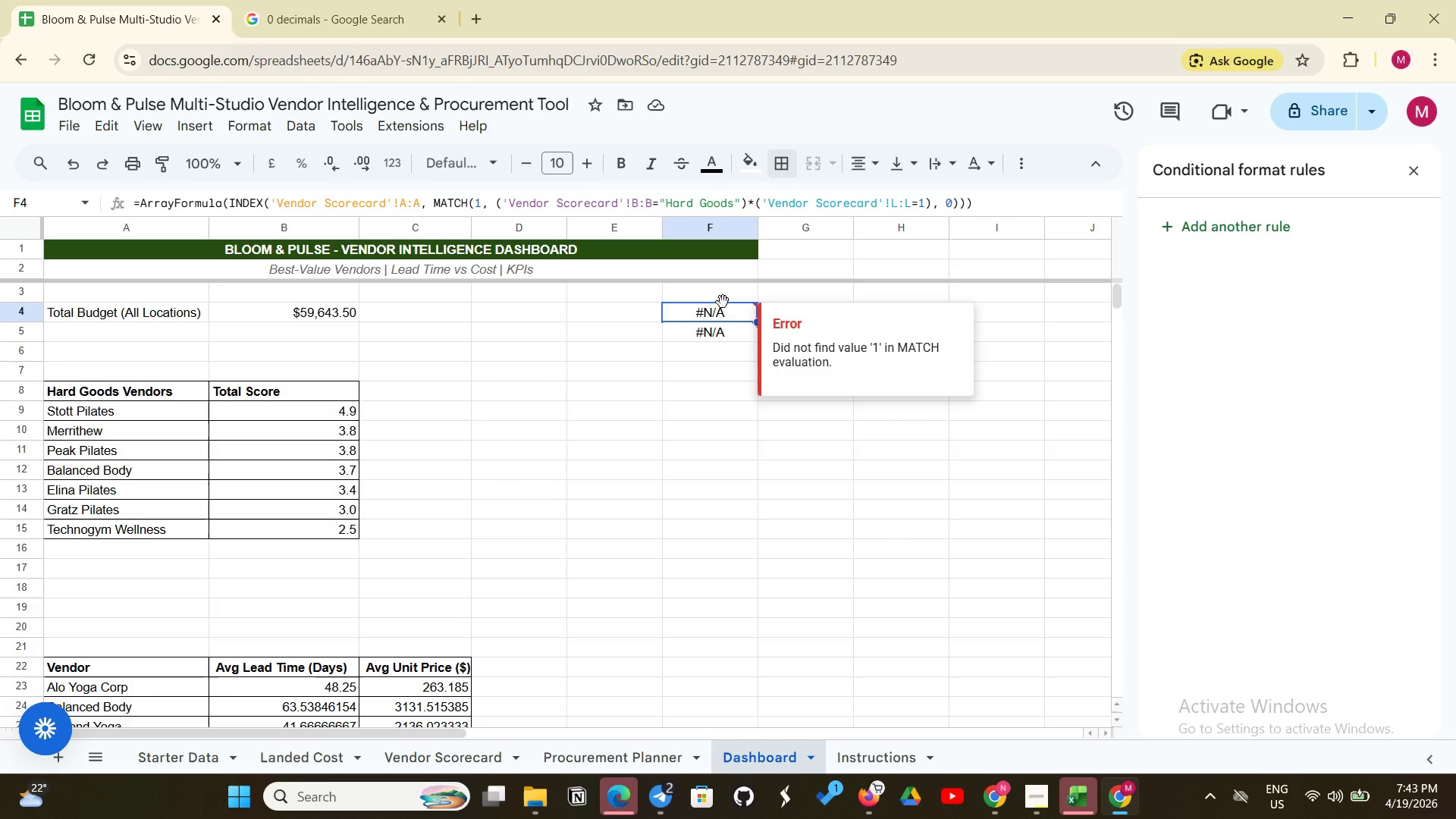 
wait(16.61)
 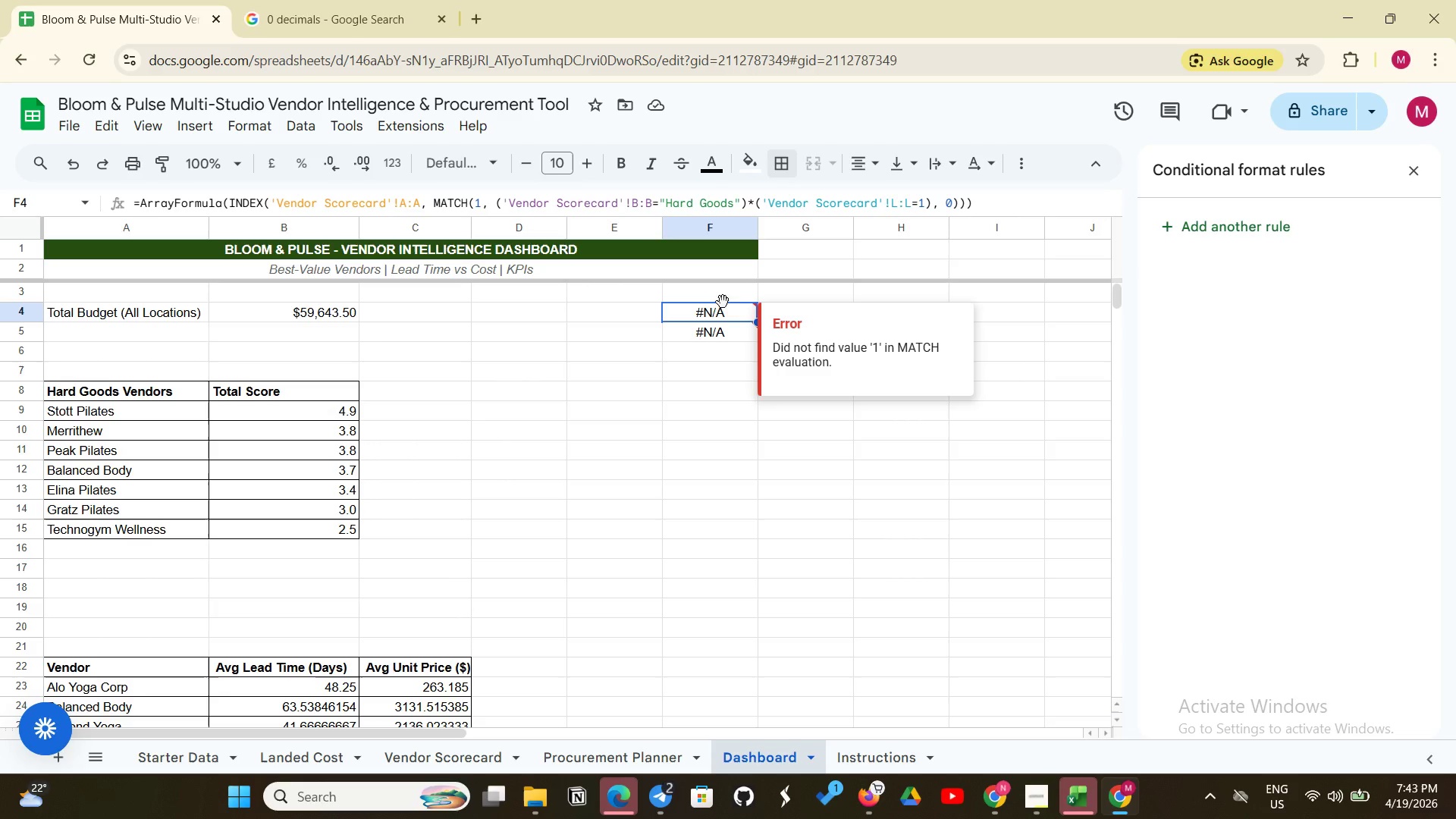 
left_click([701, 332])
 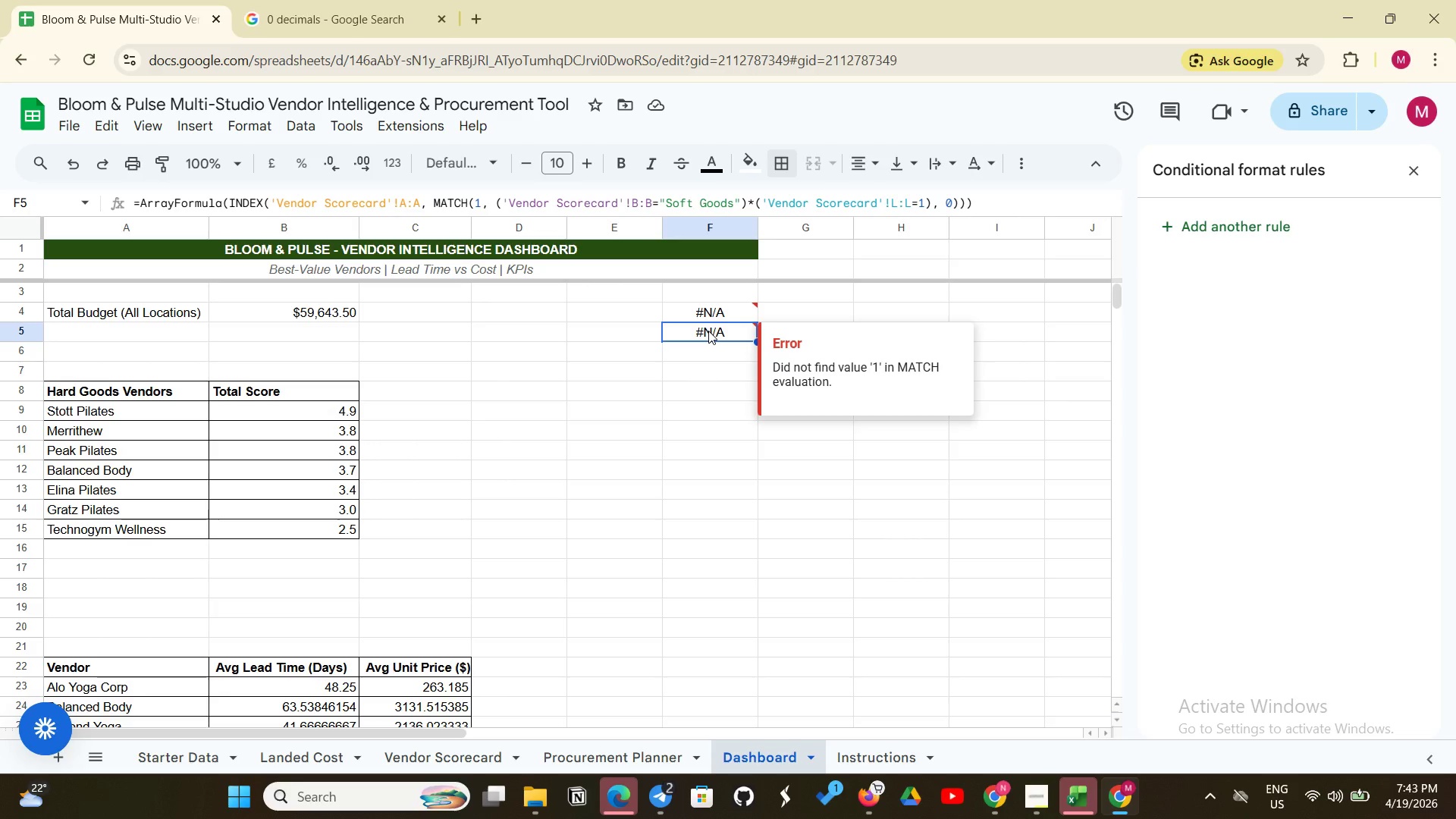 
wait(20.47)
 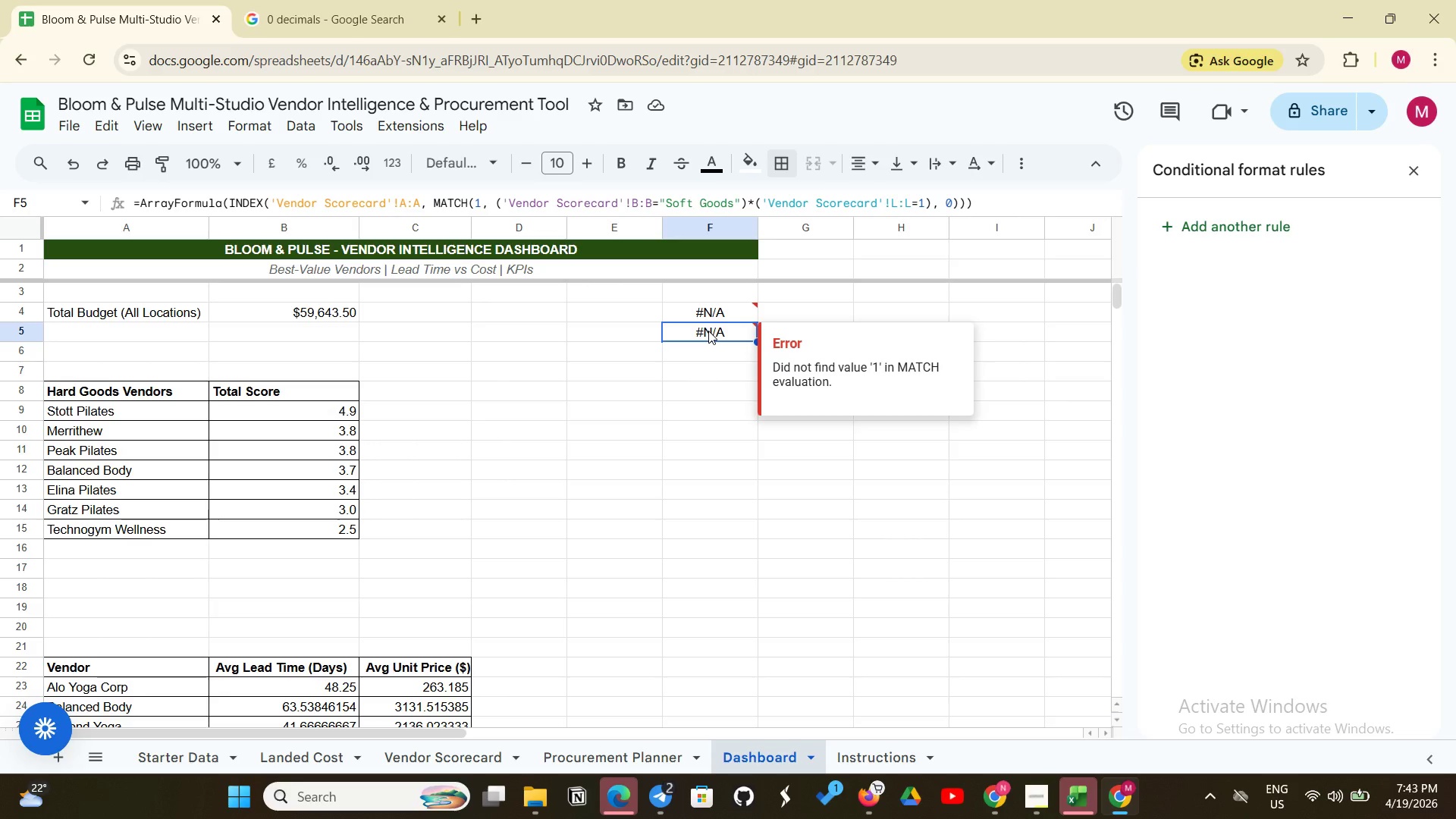 
left_click([440, 312])
 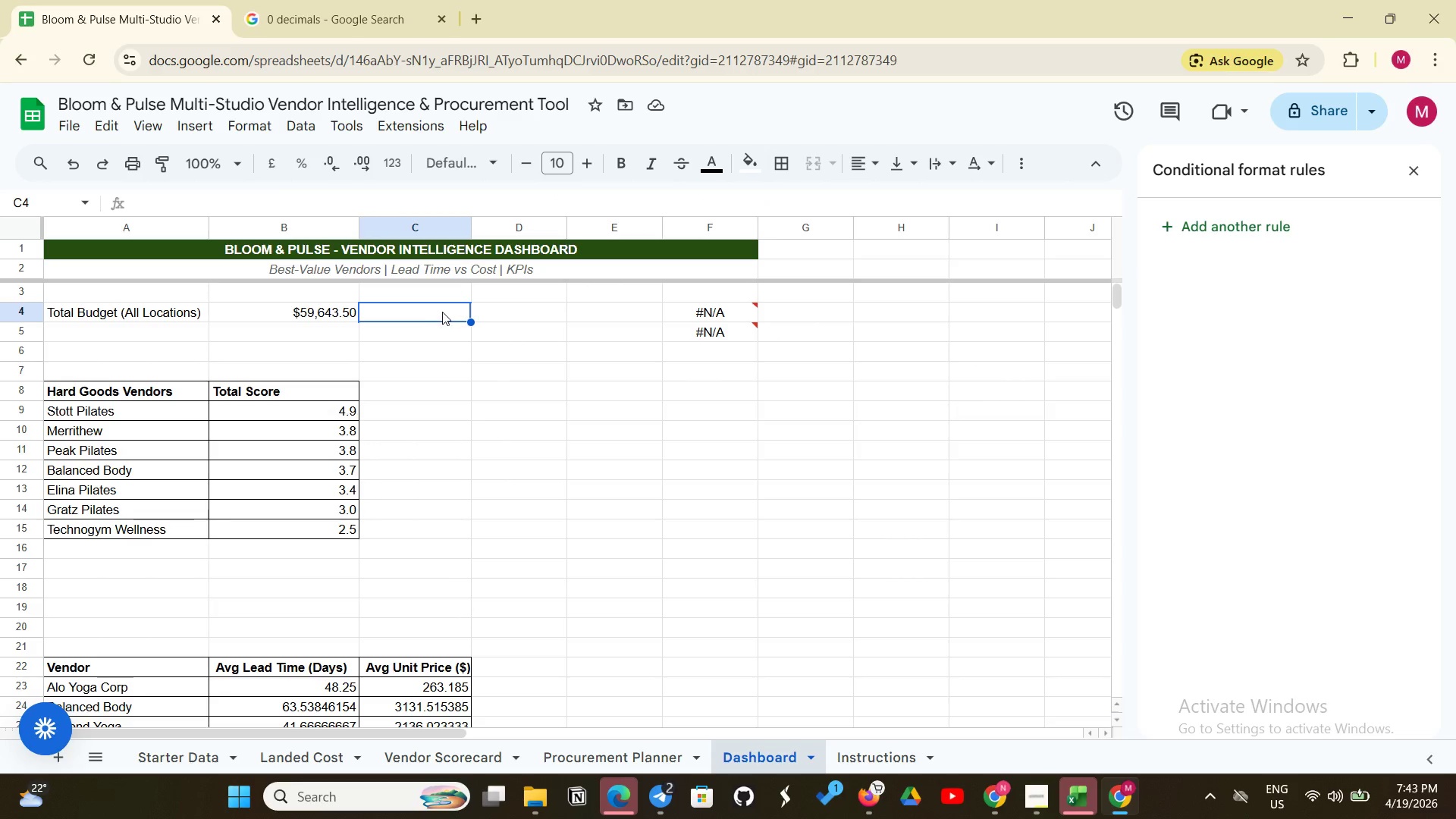 
scroll: coordinate [442, 312], scroll_direction: up, amount: 2.0
 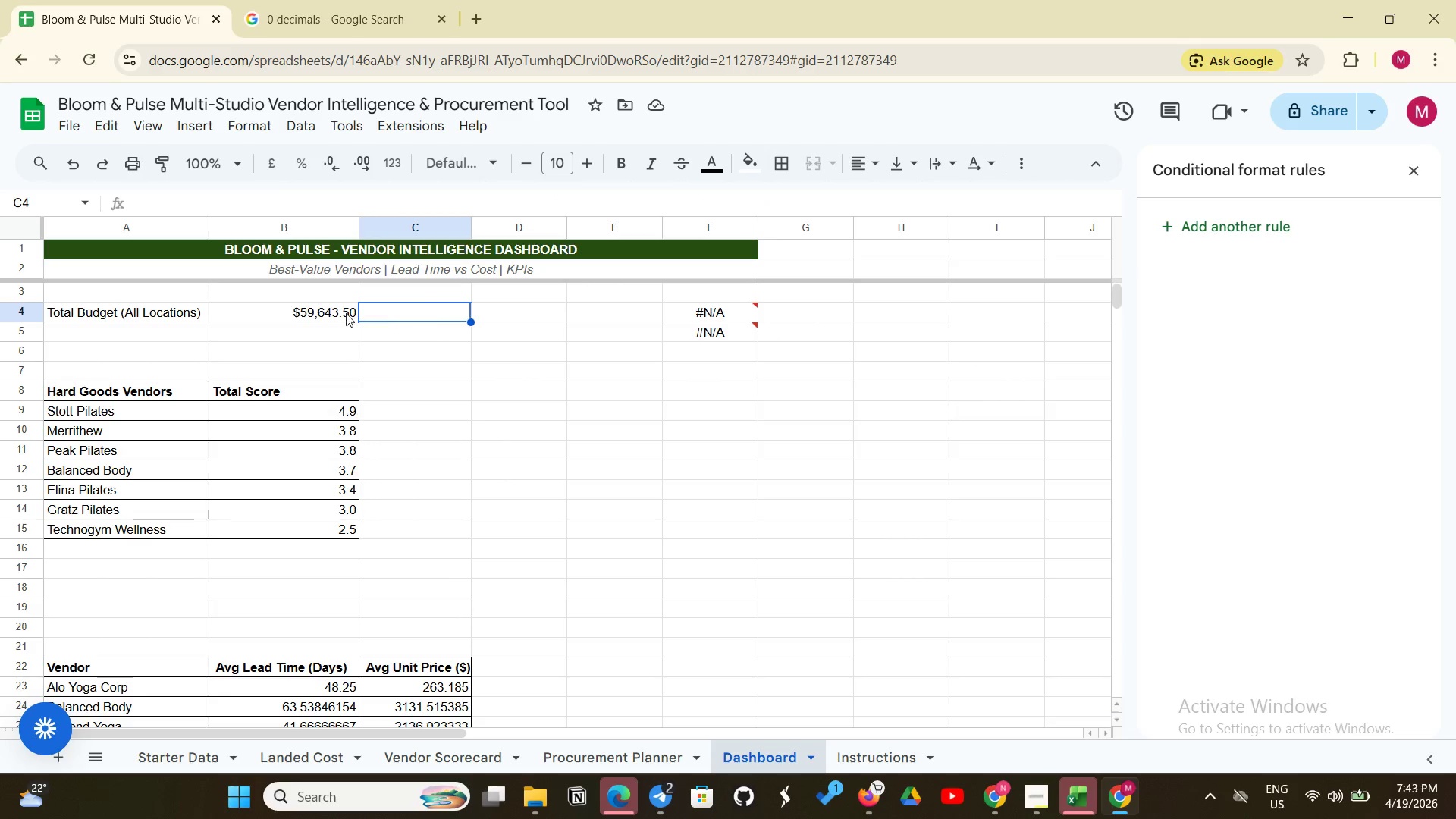 
left_click([324, 313])
 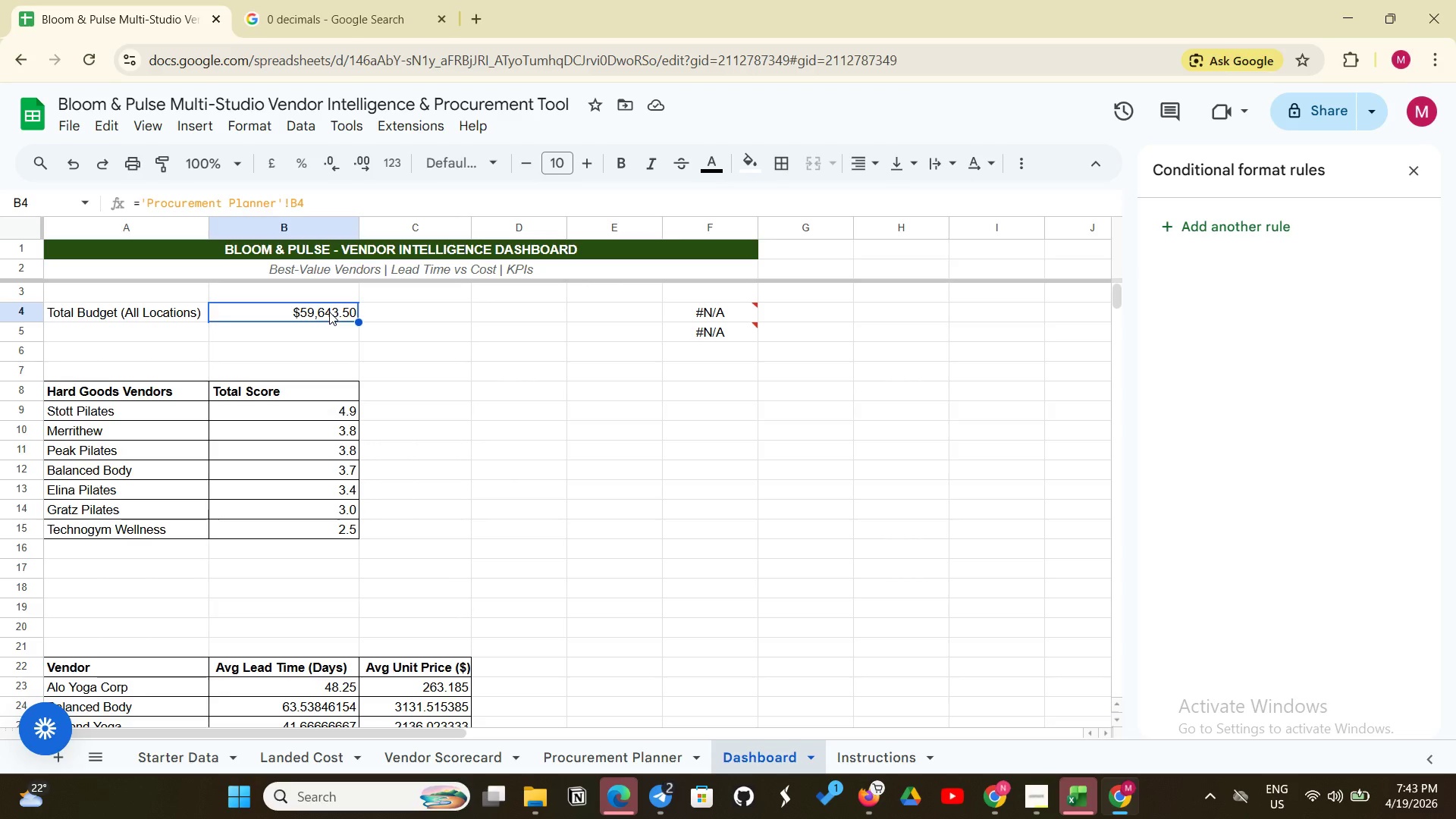 
left_click([406, 309])
 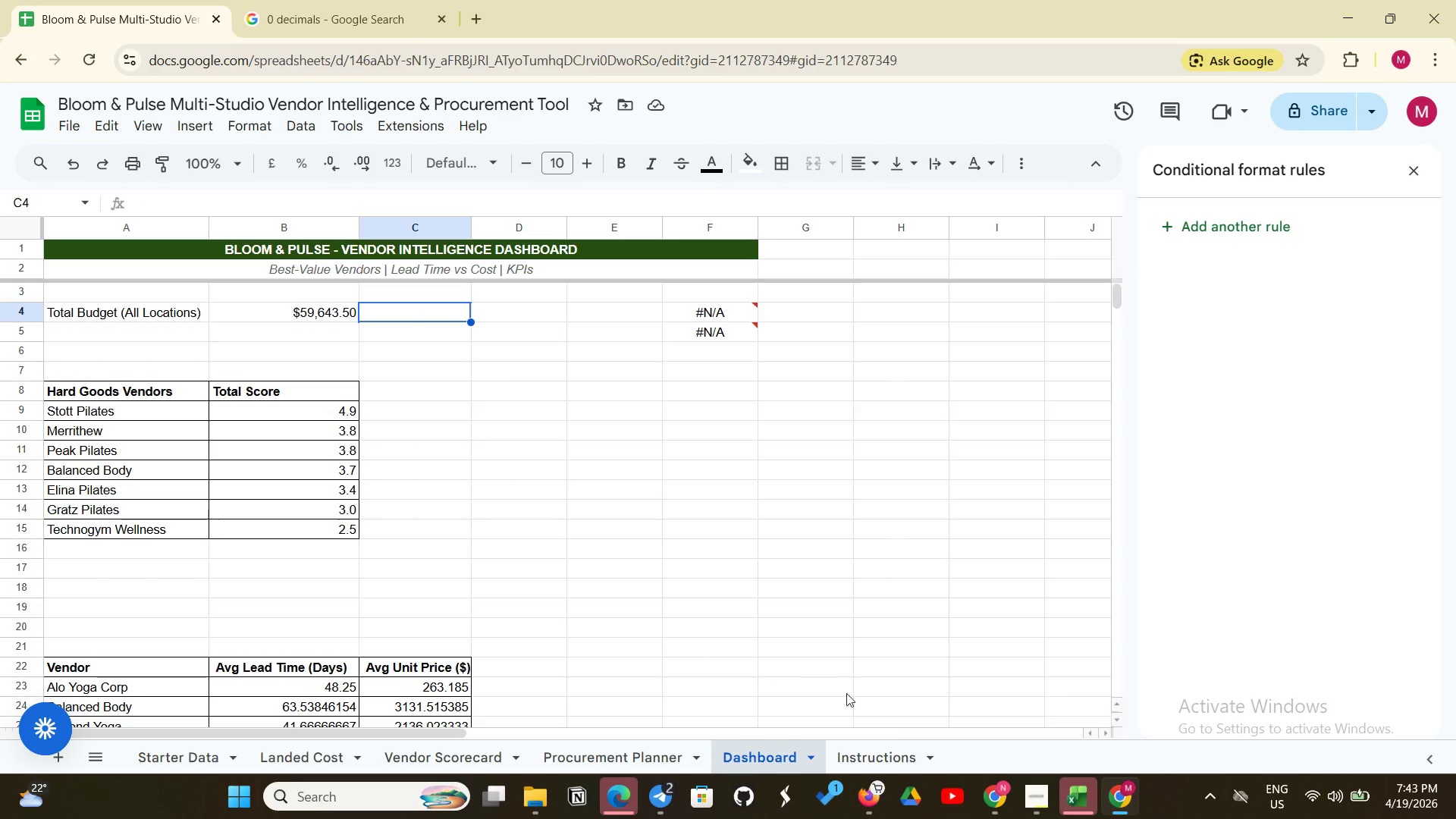 
left_click([1043, 796])